 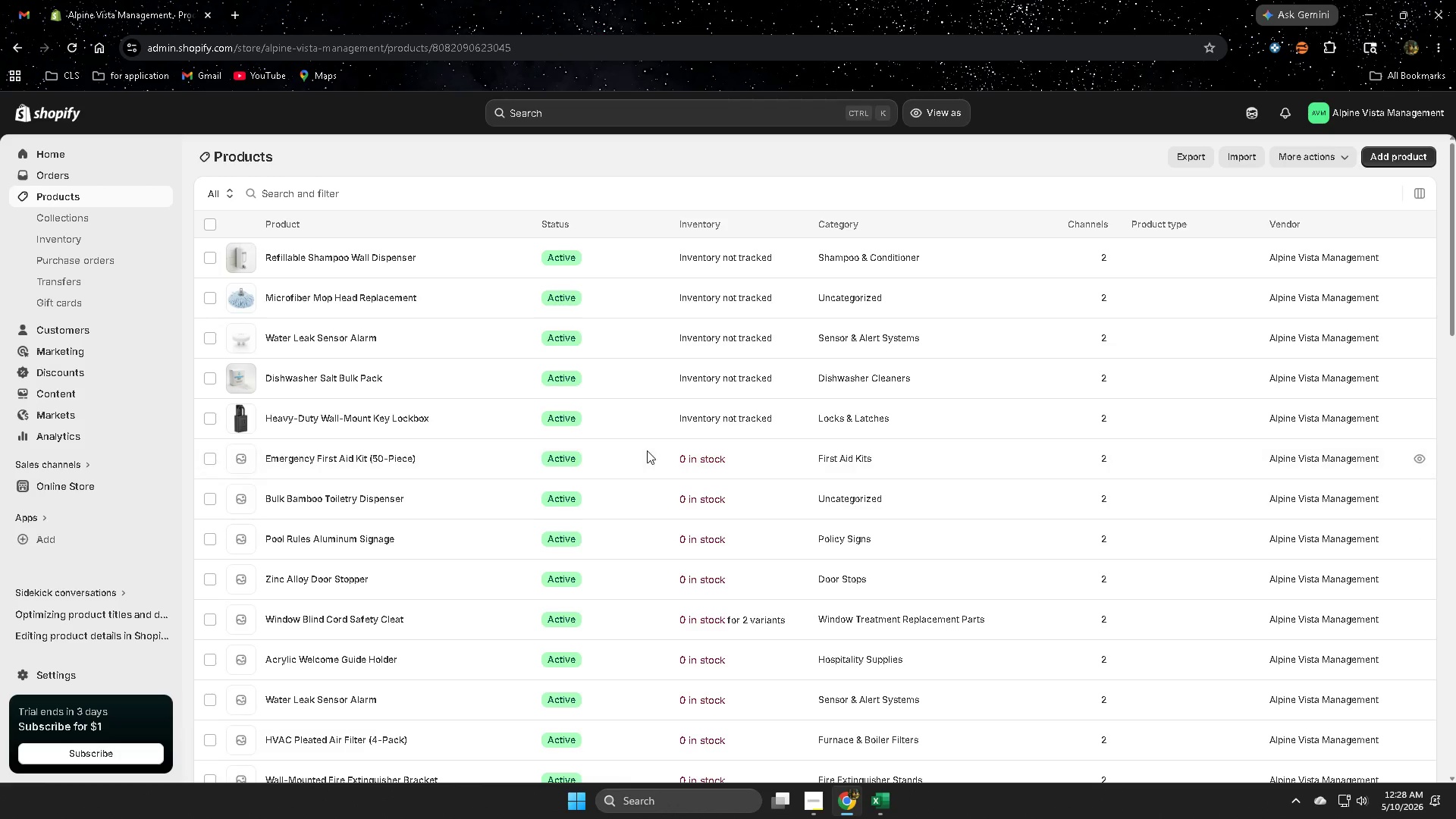 
scroll: coordinate [995, 653], scroll_direction: down, amount: 3.0
 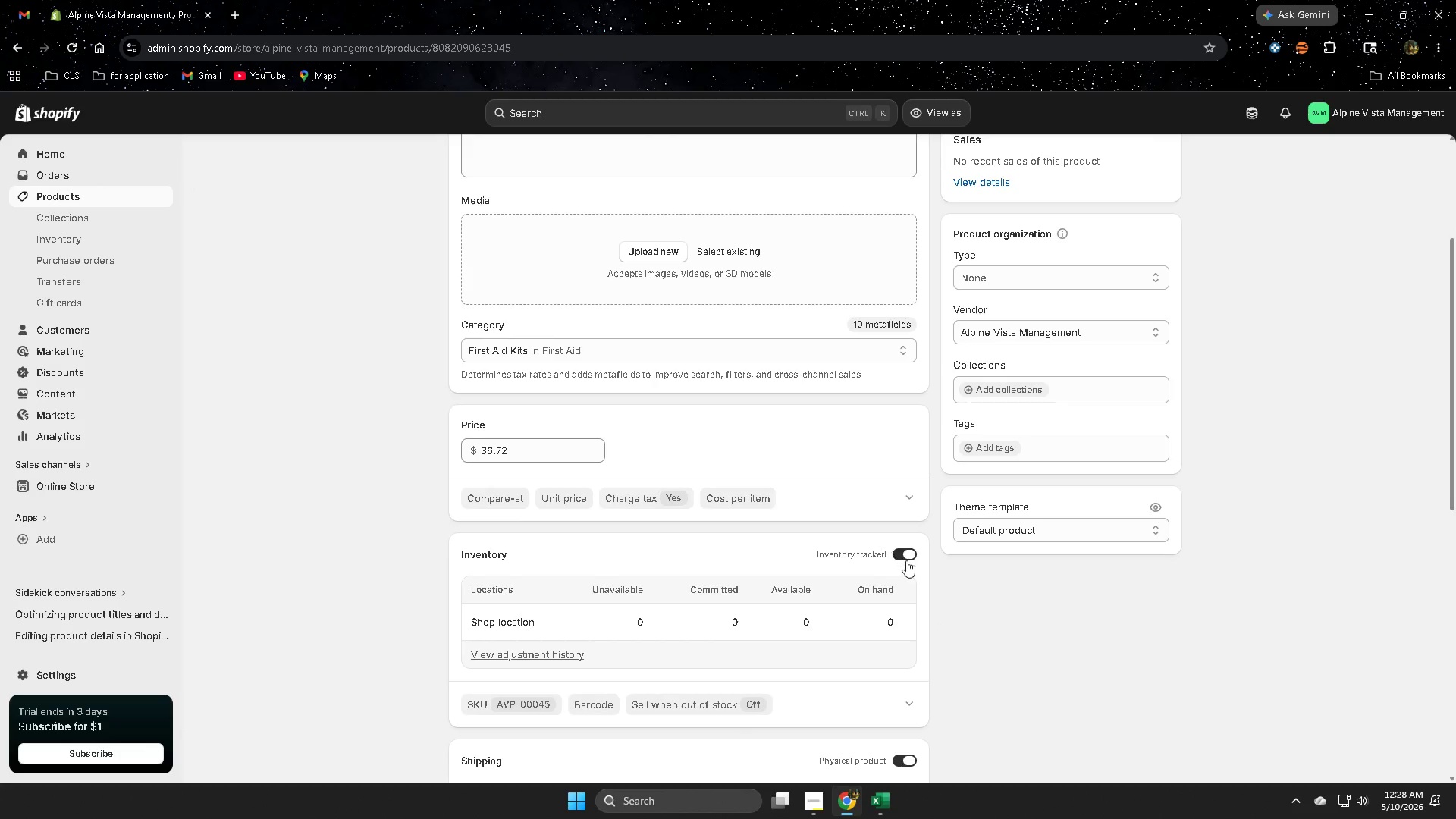 
left_click([905, 549])
 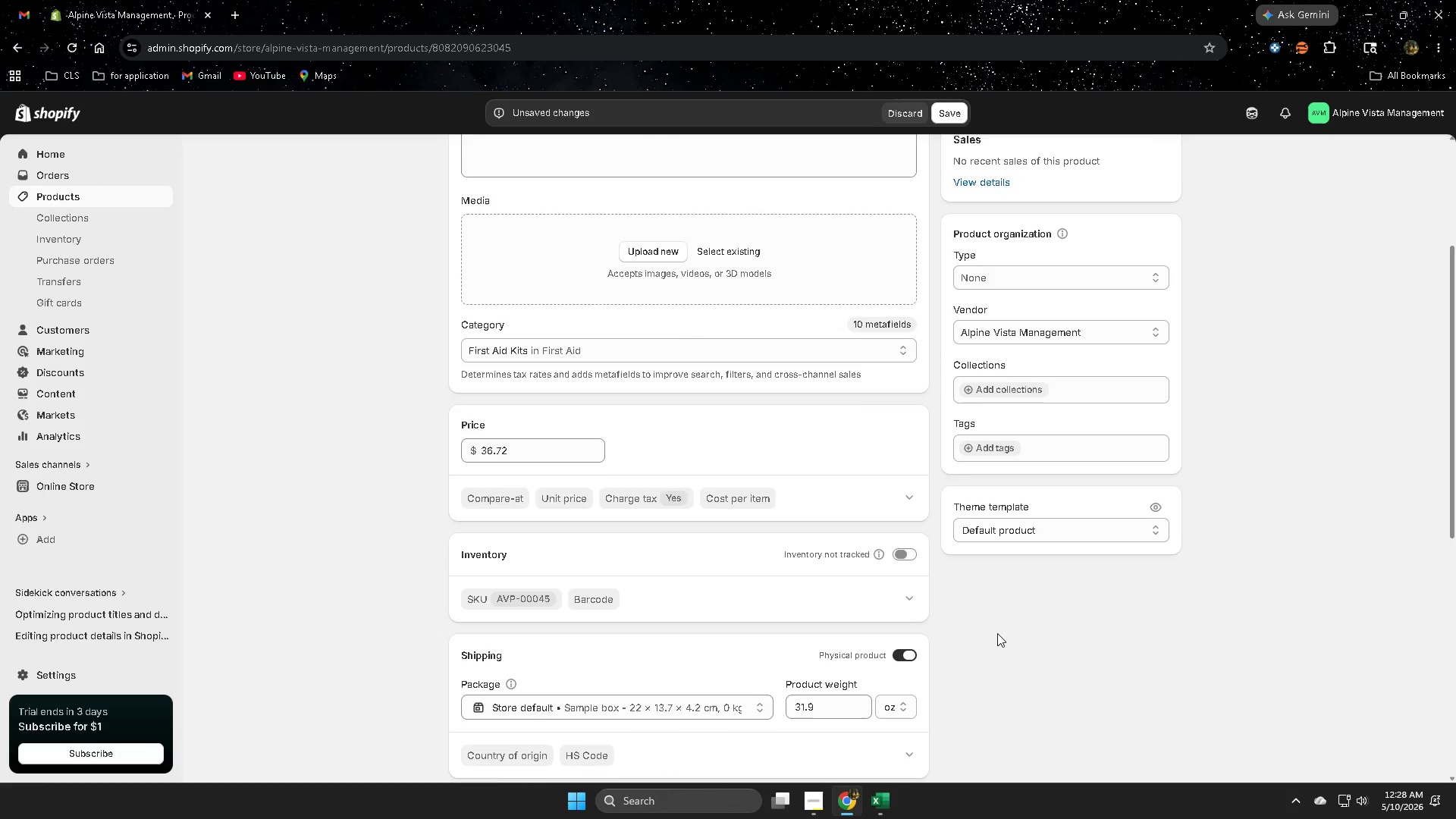 
scroll: coordinate [987, 620], scroll_direction: up, amount: 3.0
 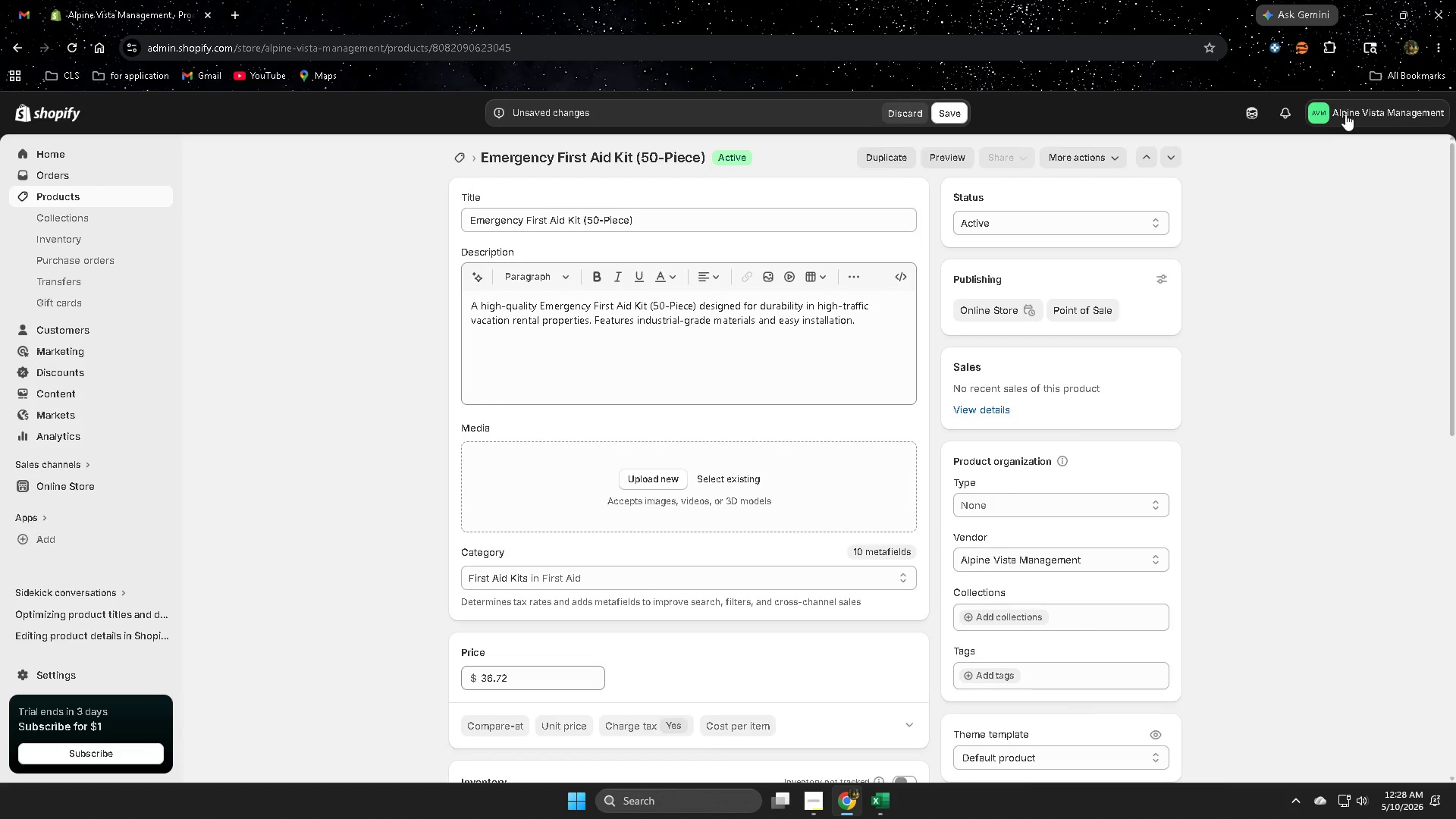 
left_click_drag(start_coordinate=[1251, 112], to_coordinate=[1251, 119])
 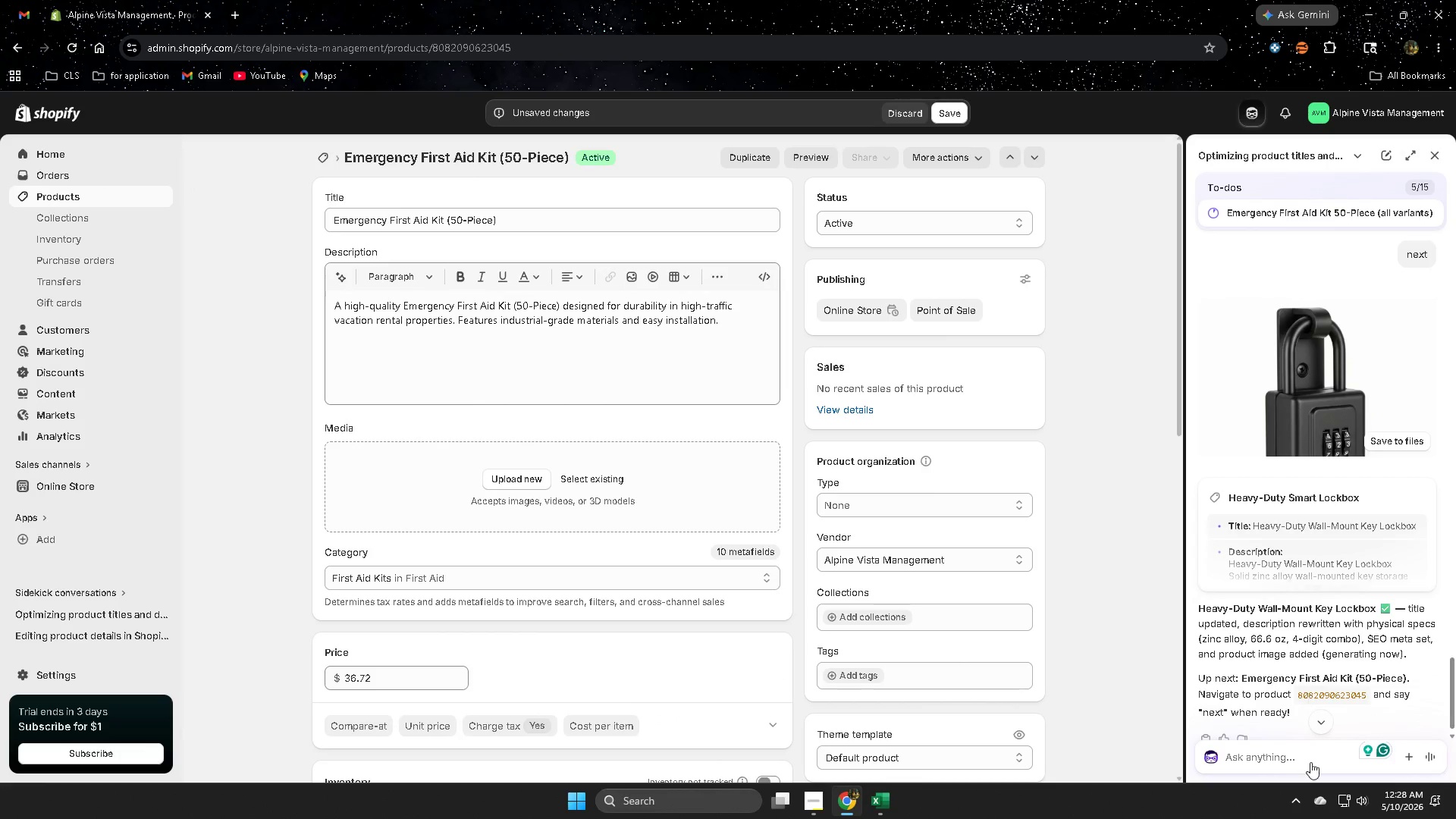 
scroll: coordinate [1247, 602], scroll_direction: down, amount: 5.0
 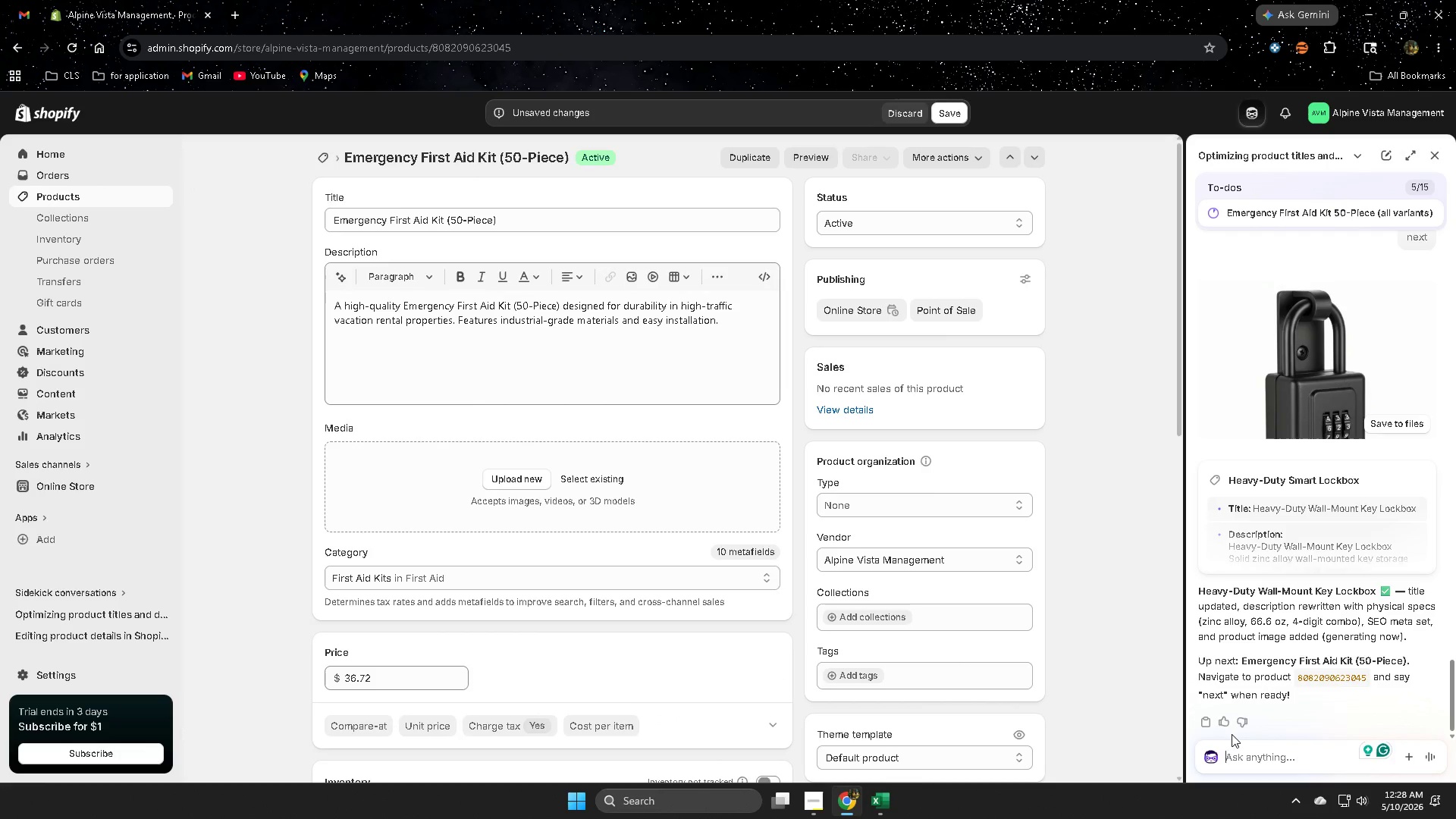 
left_click_drag(start_coordinate=[1244, 752], to_coordinate=[1250, 752])
 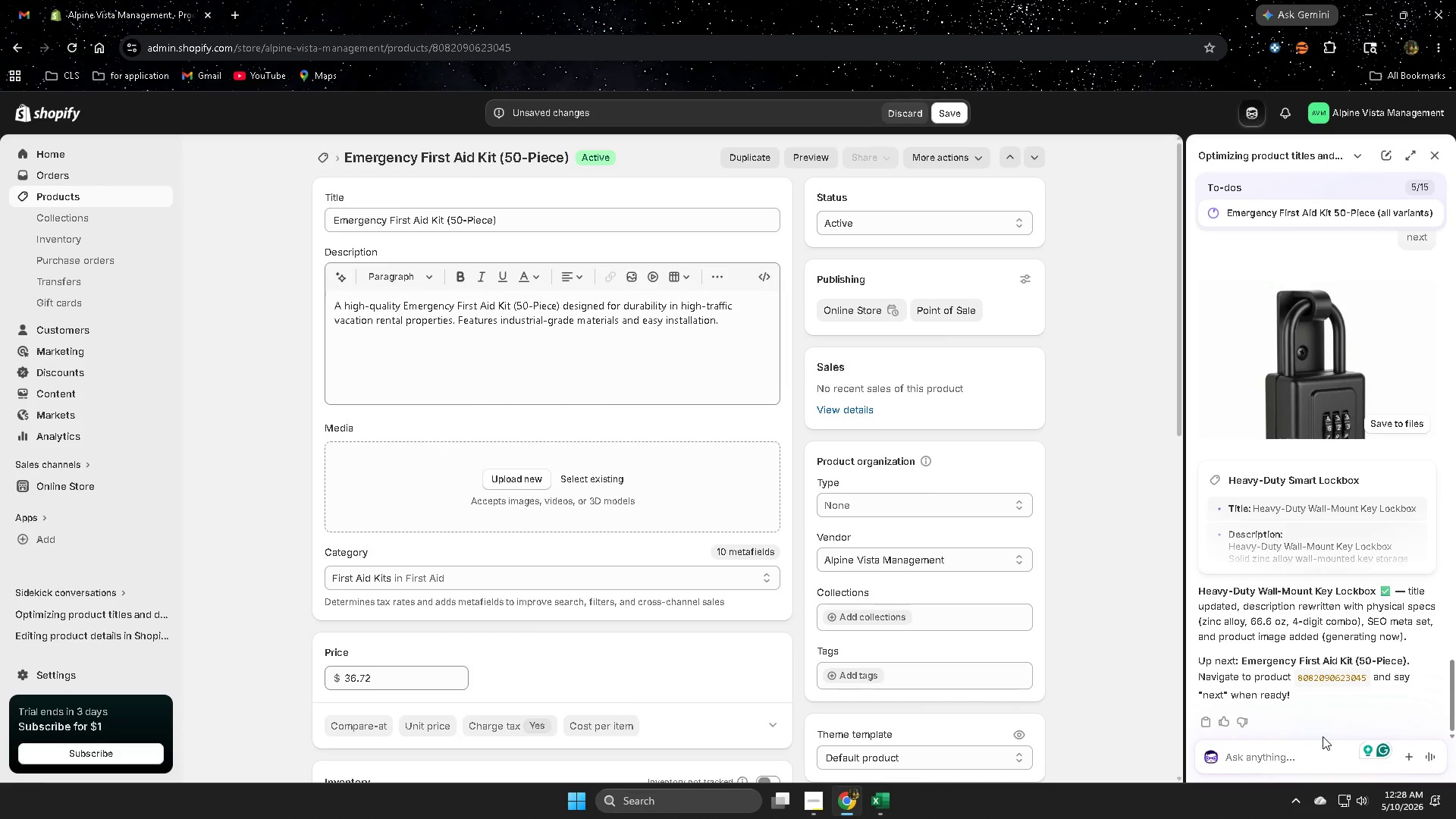 
type(next)
 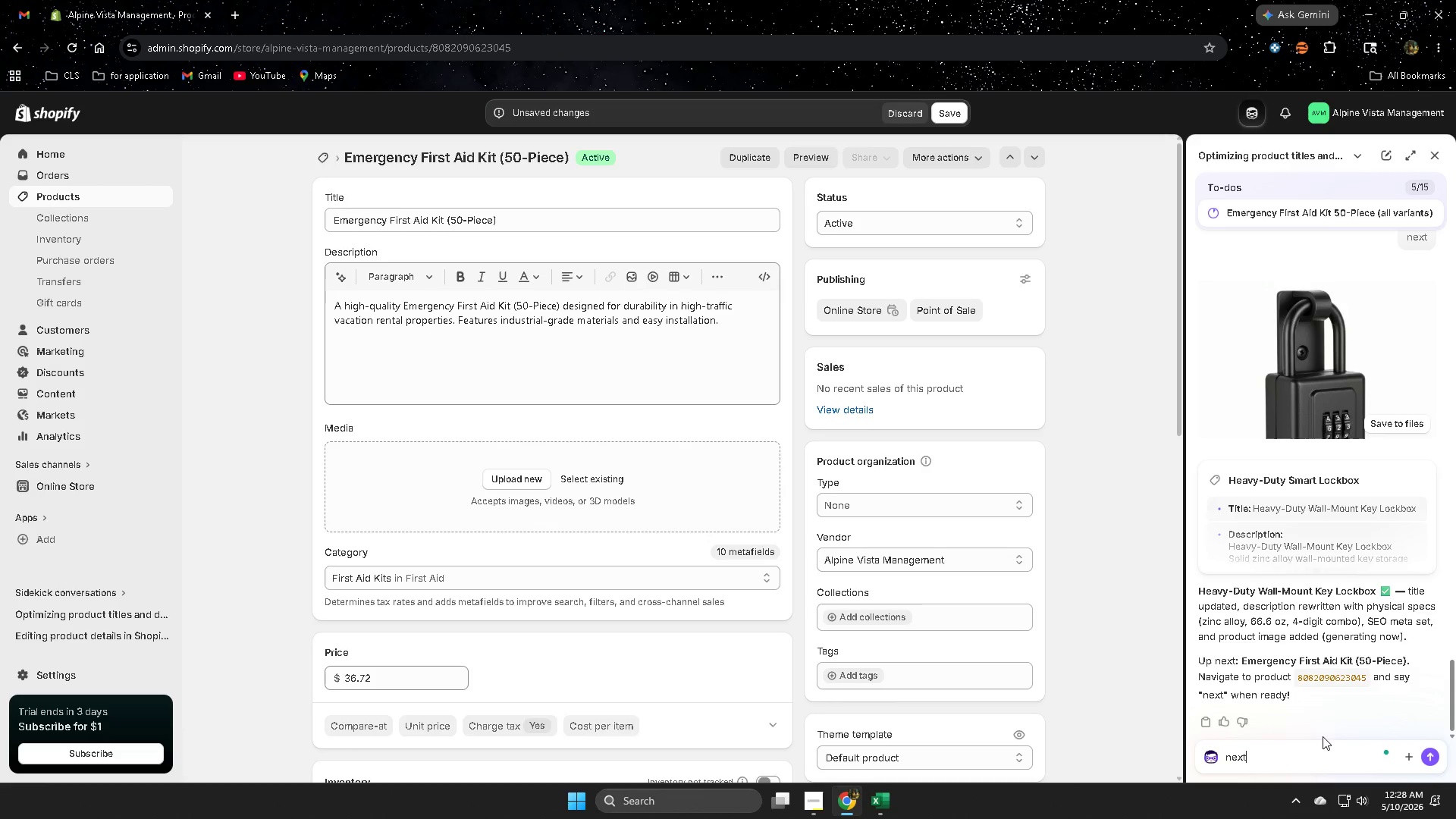 
key(Enter)
 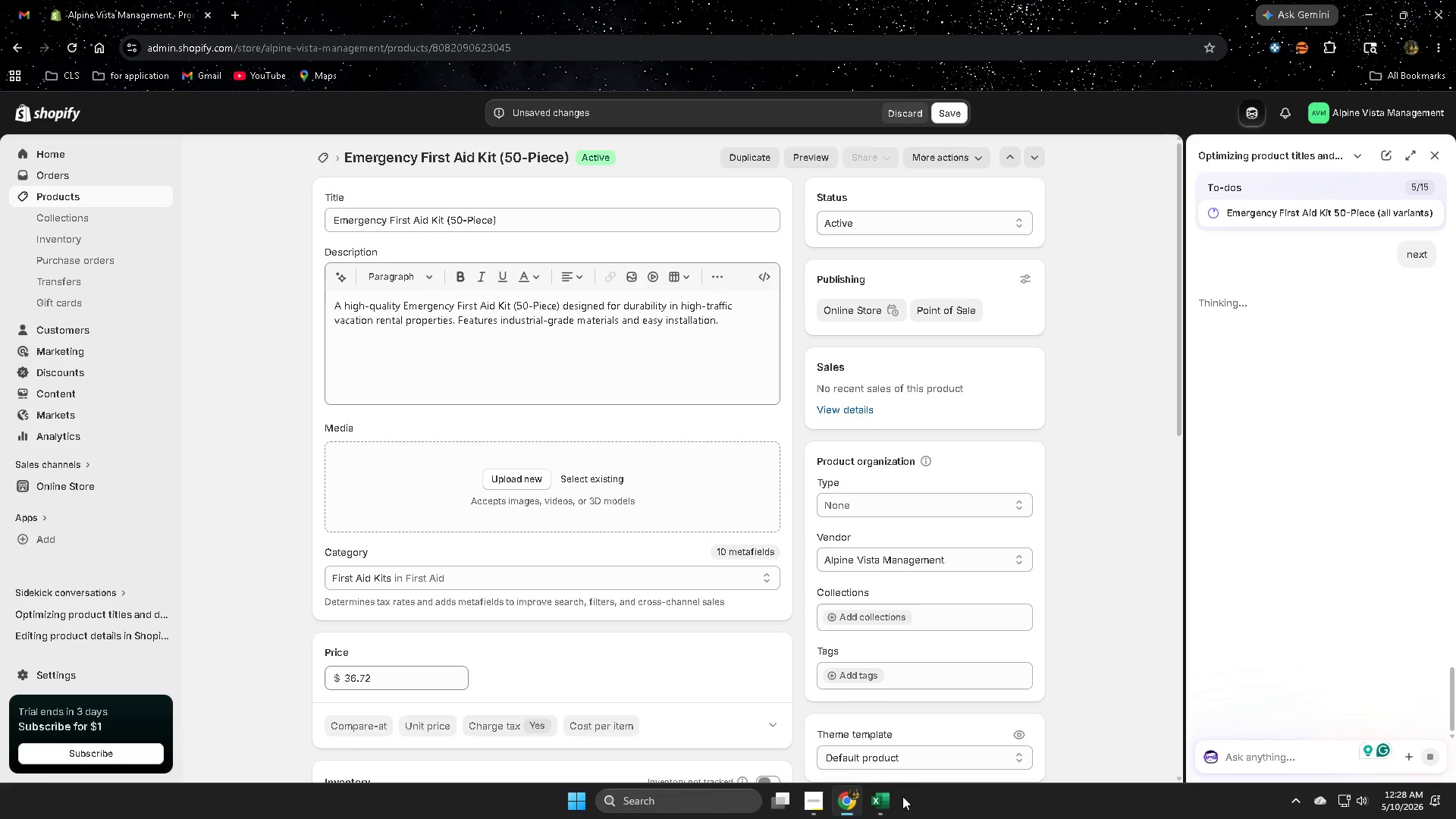 
left_click([874, 803])
 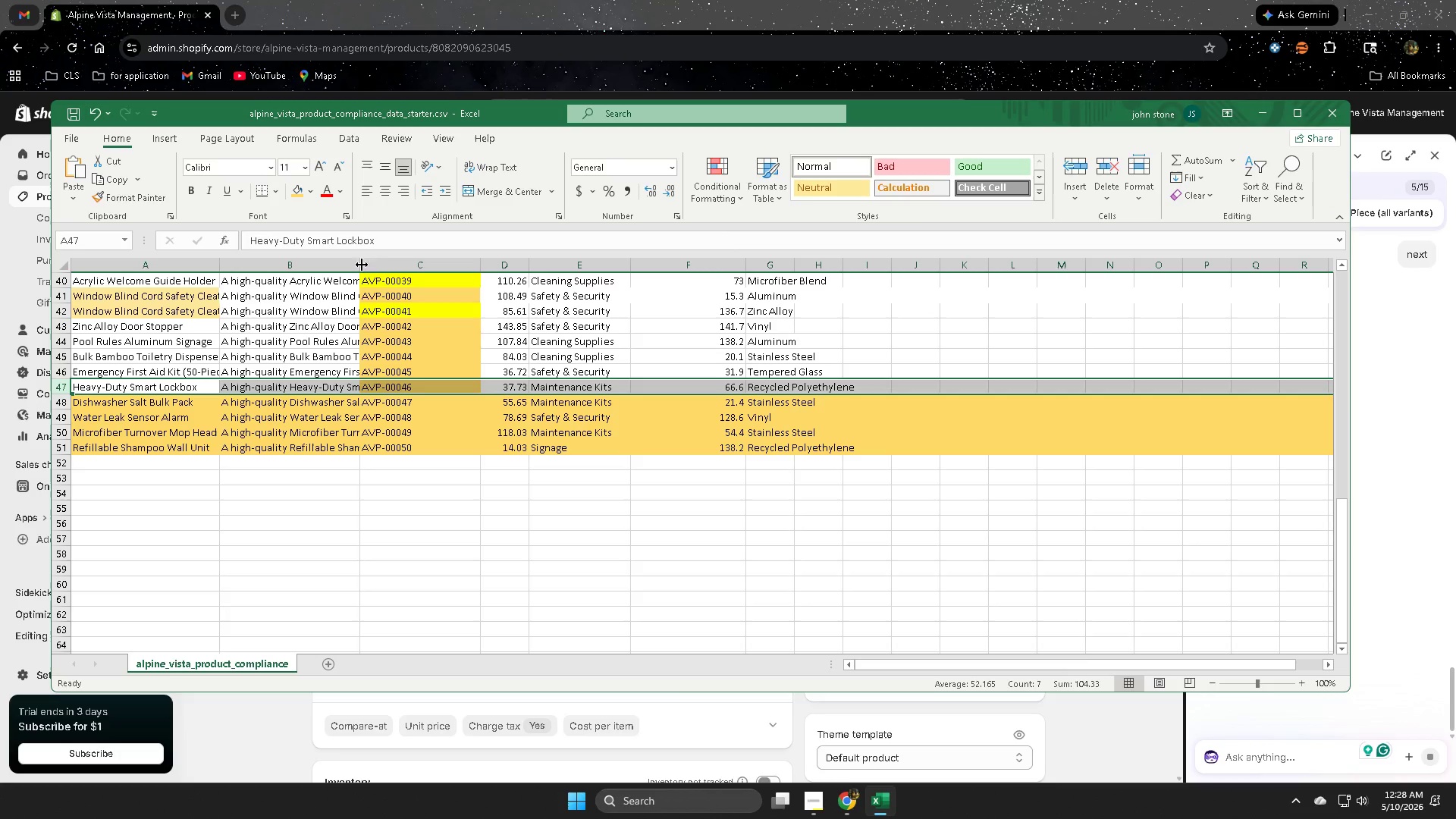 
left_click_drag(start_coordinate=[748, 0], to_coordinate=[748, 4])
 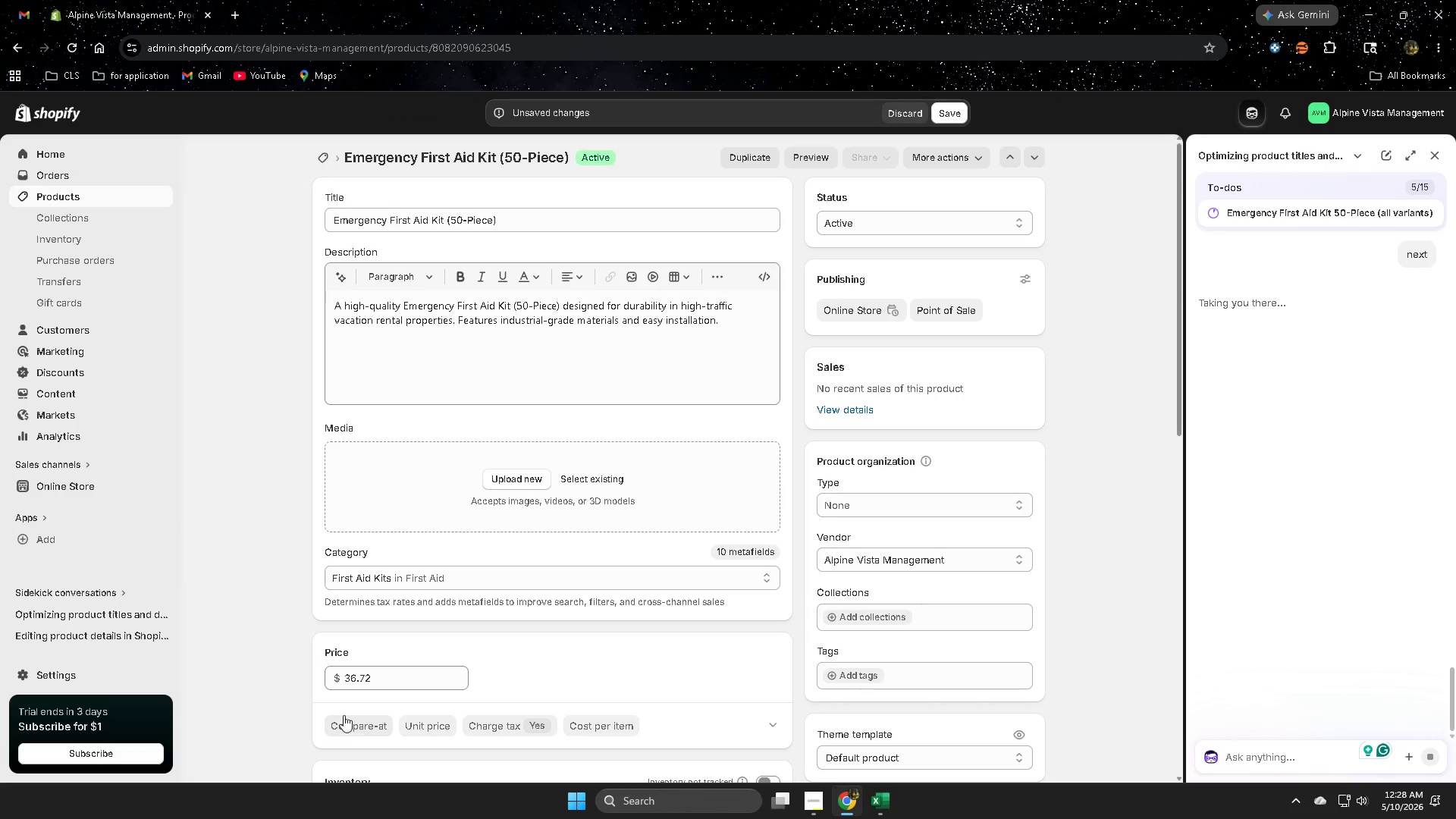 
scroll: coordinate [271, 645], scroll_direction: down, amount: 2.0
 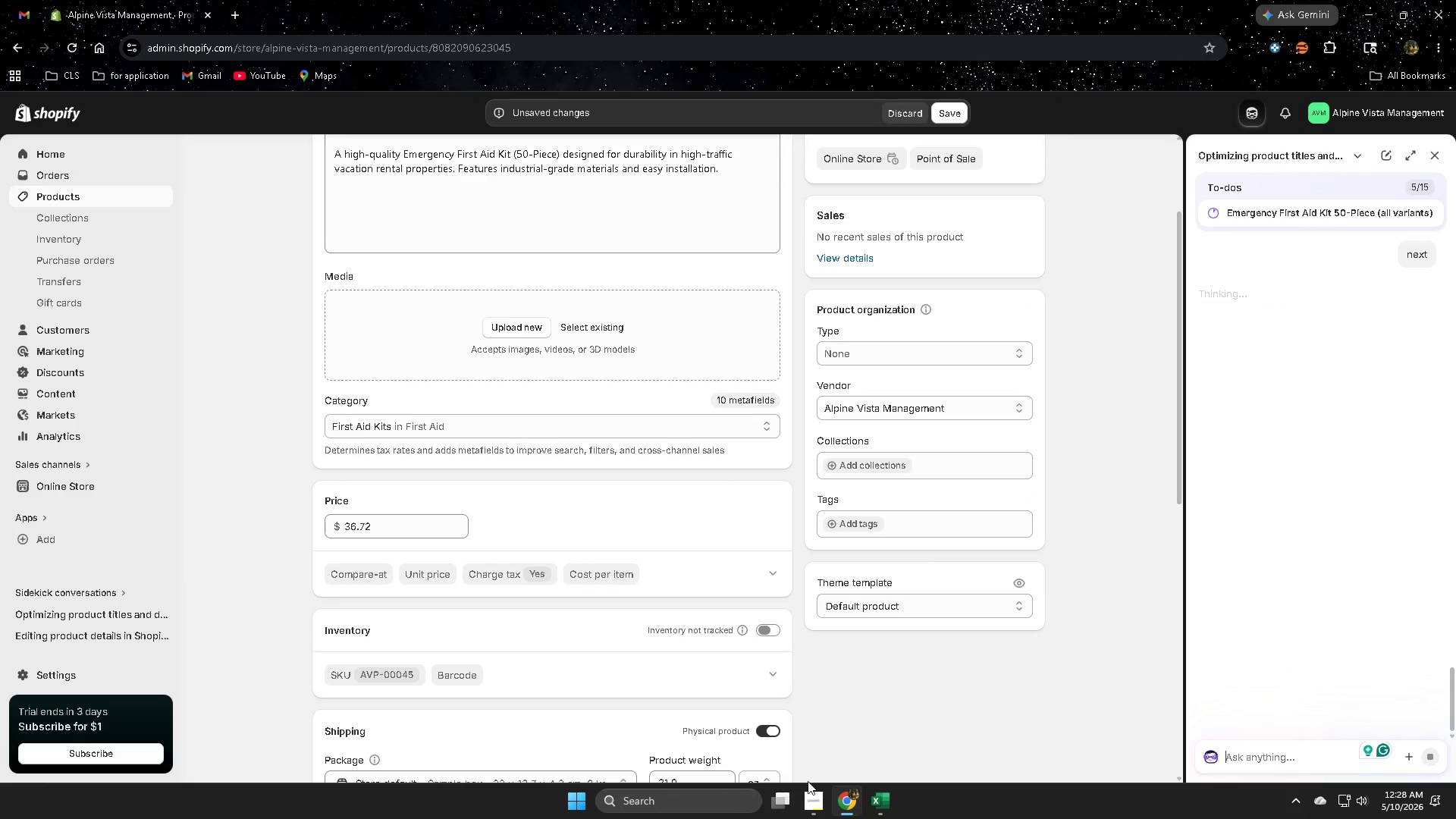 
left_click([883, 802])
 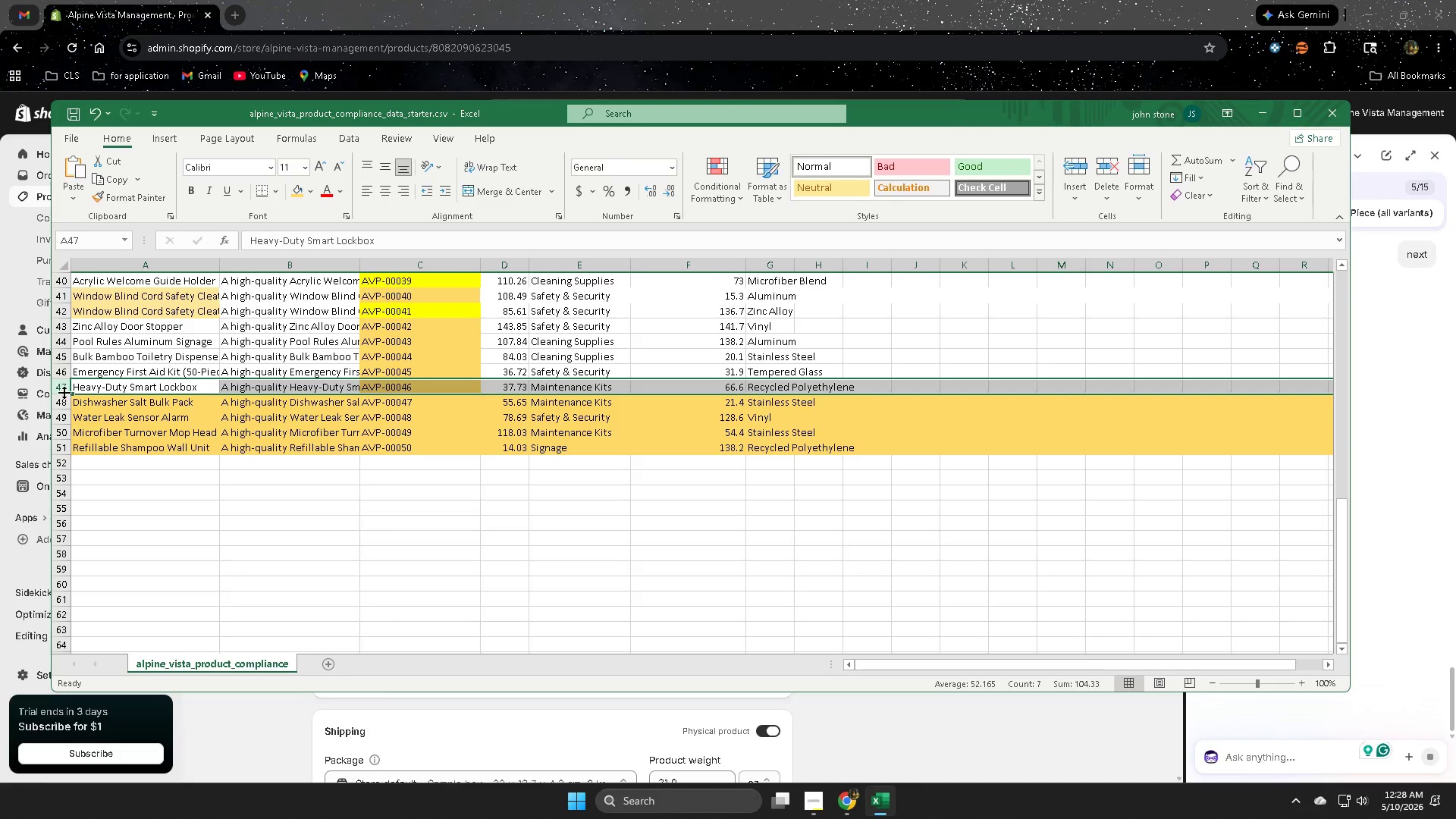 
left_click([59, 384])
 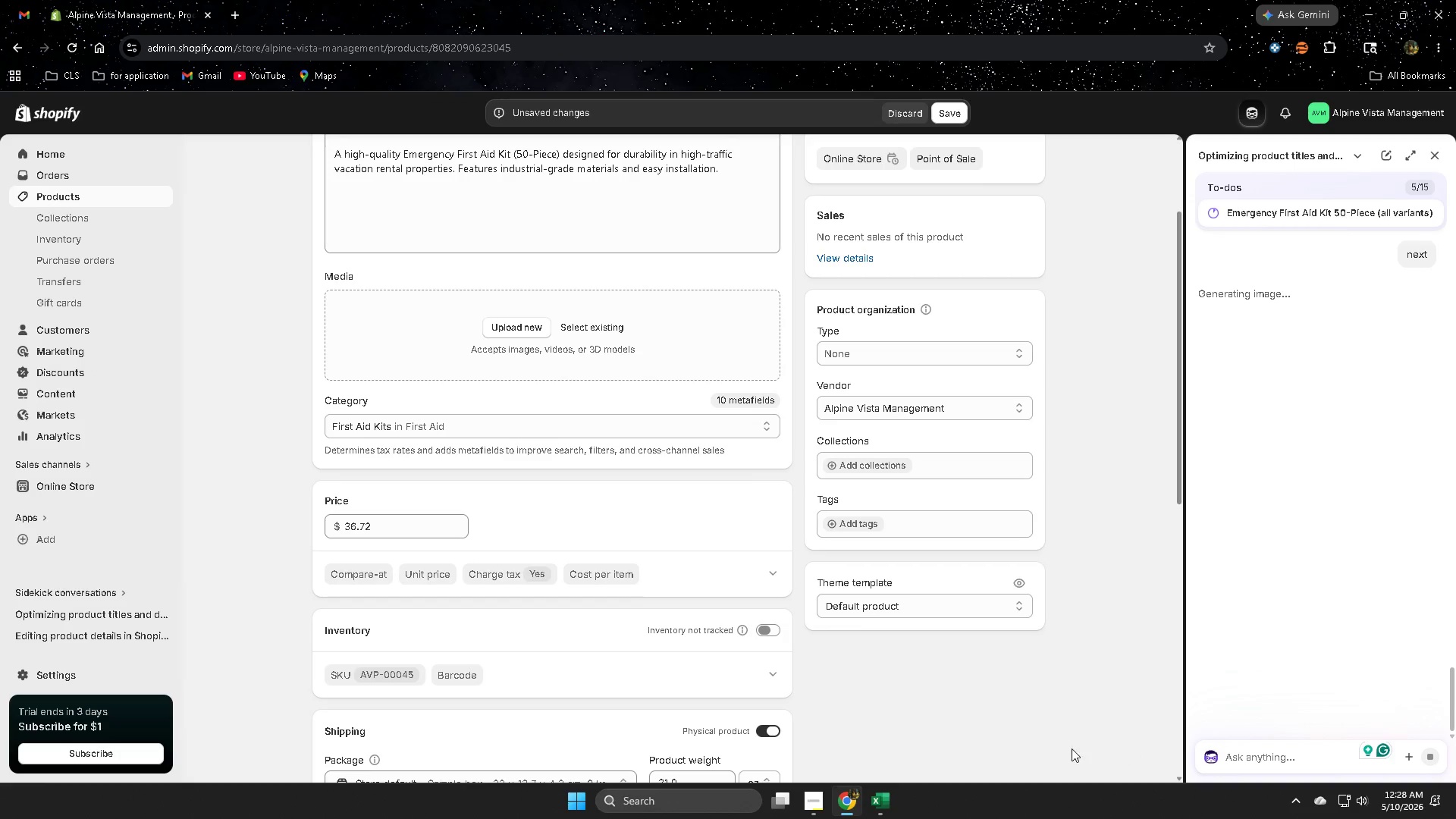 
left_click([96, 5])
 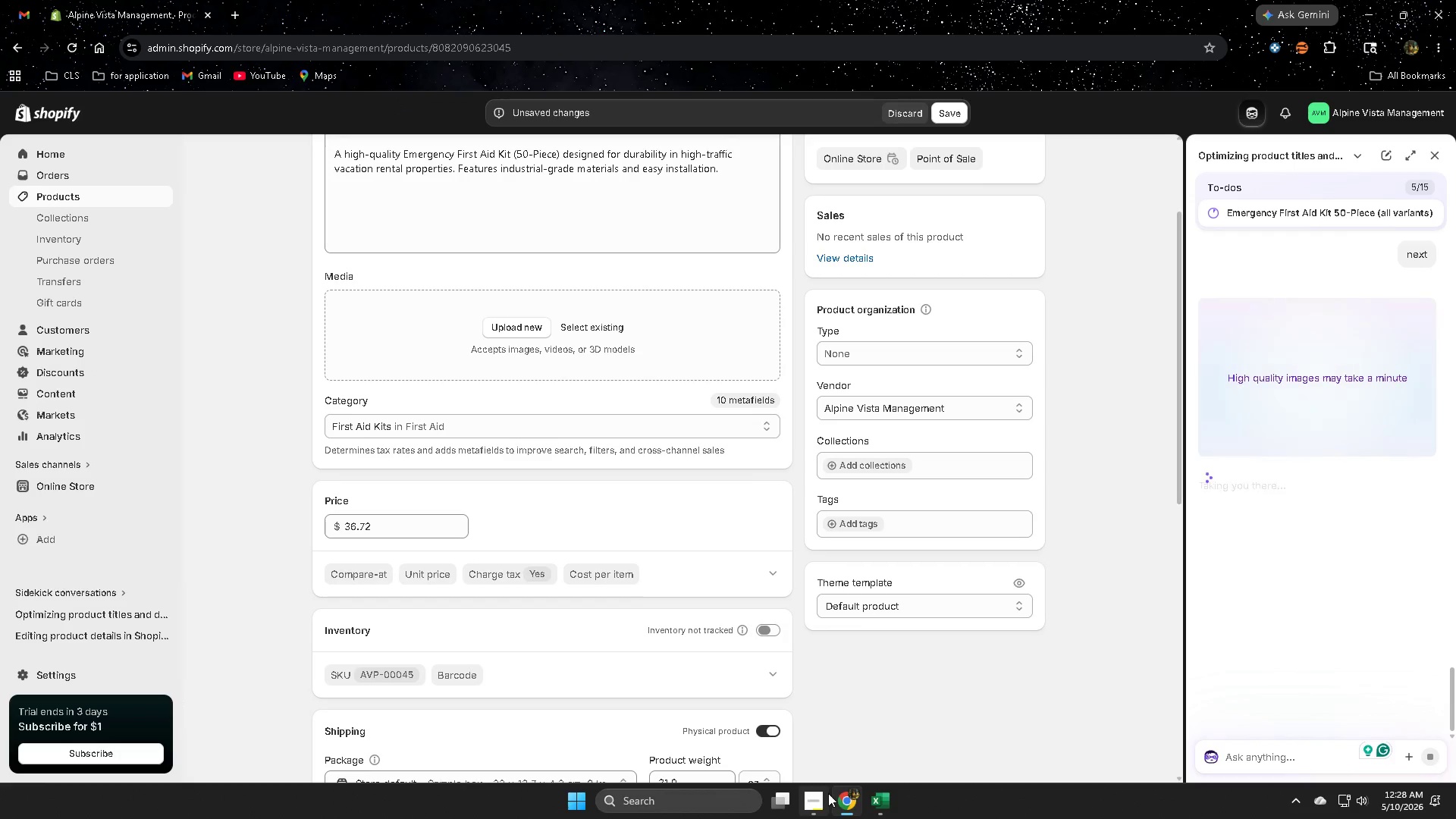 
left_click([889, 805])
 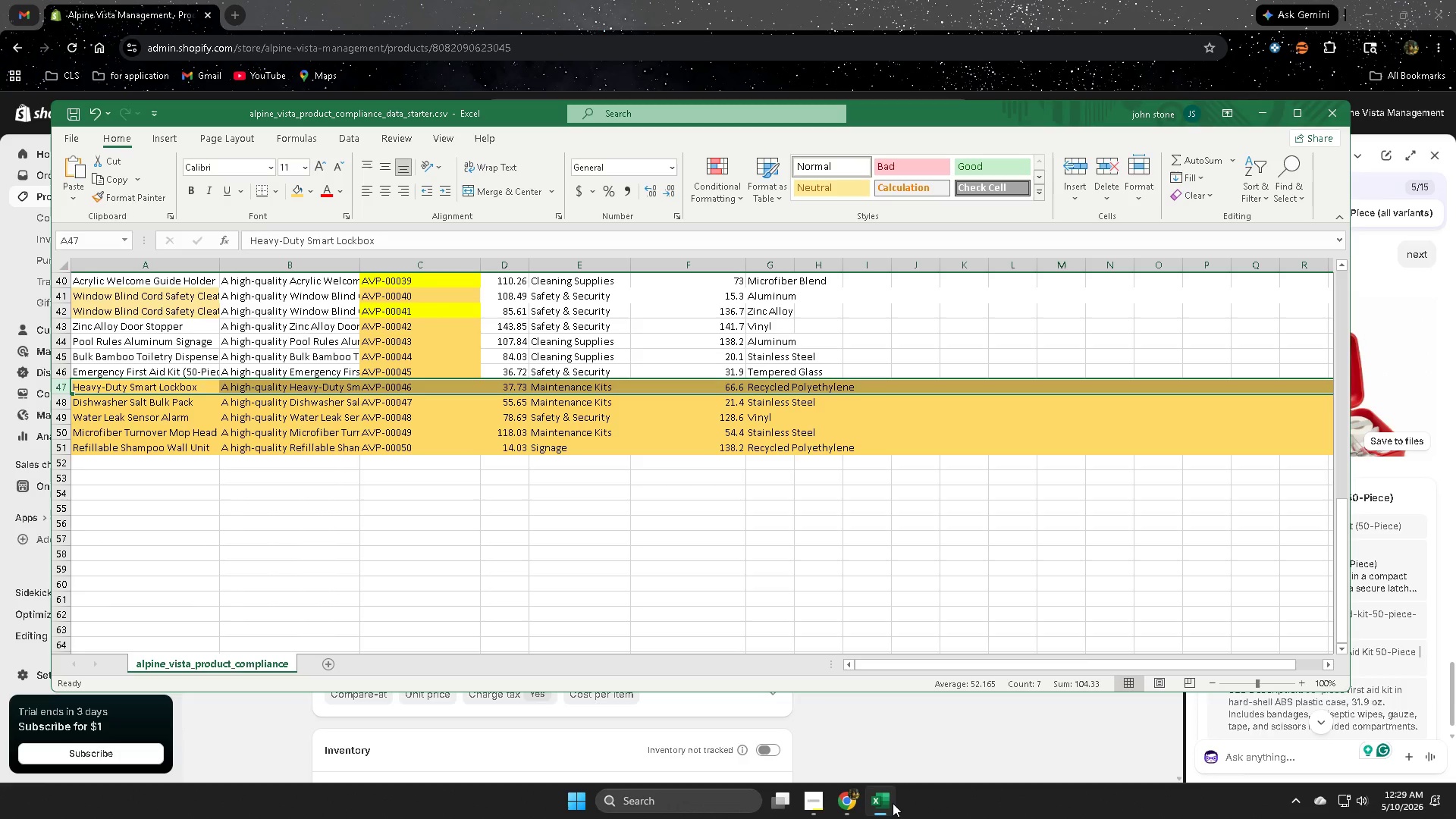 
wait(18.41)
 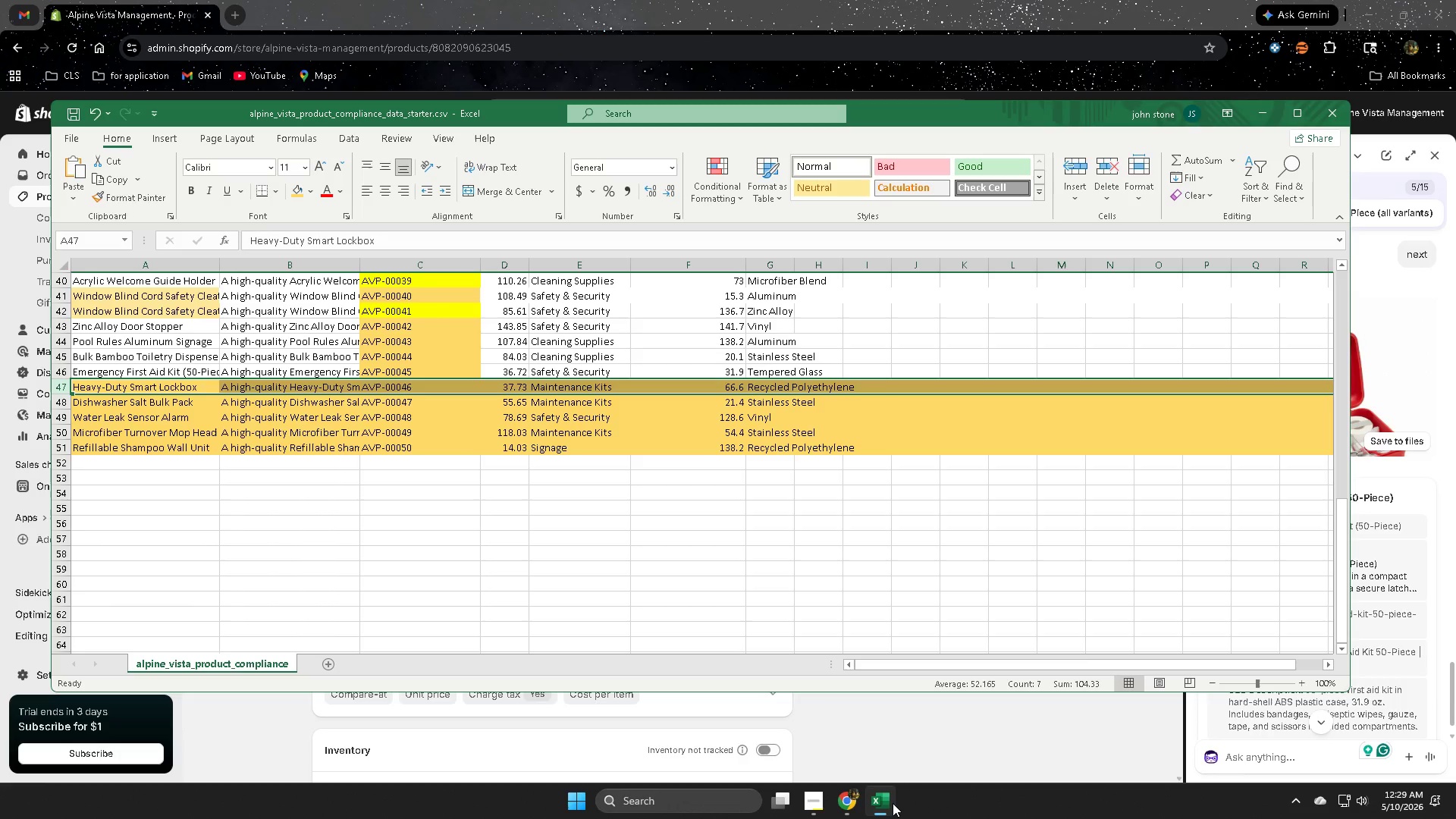 
left_click([1427, 156])
 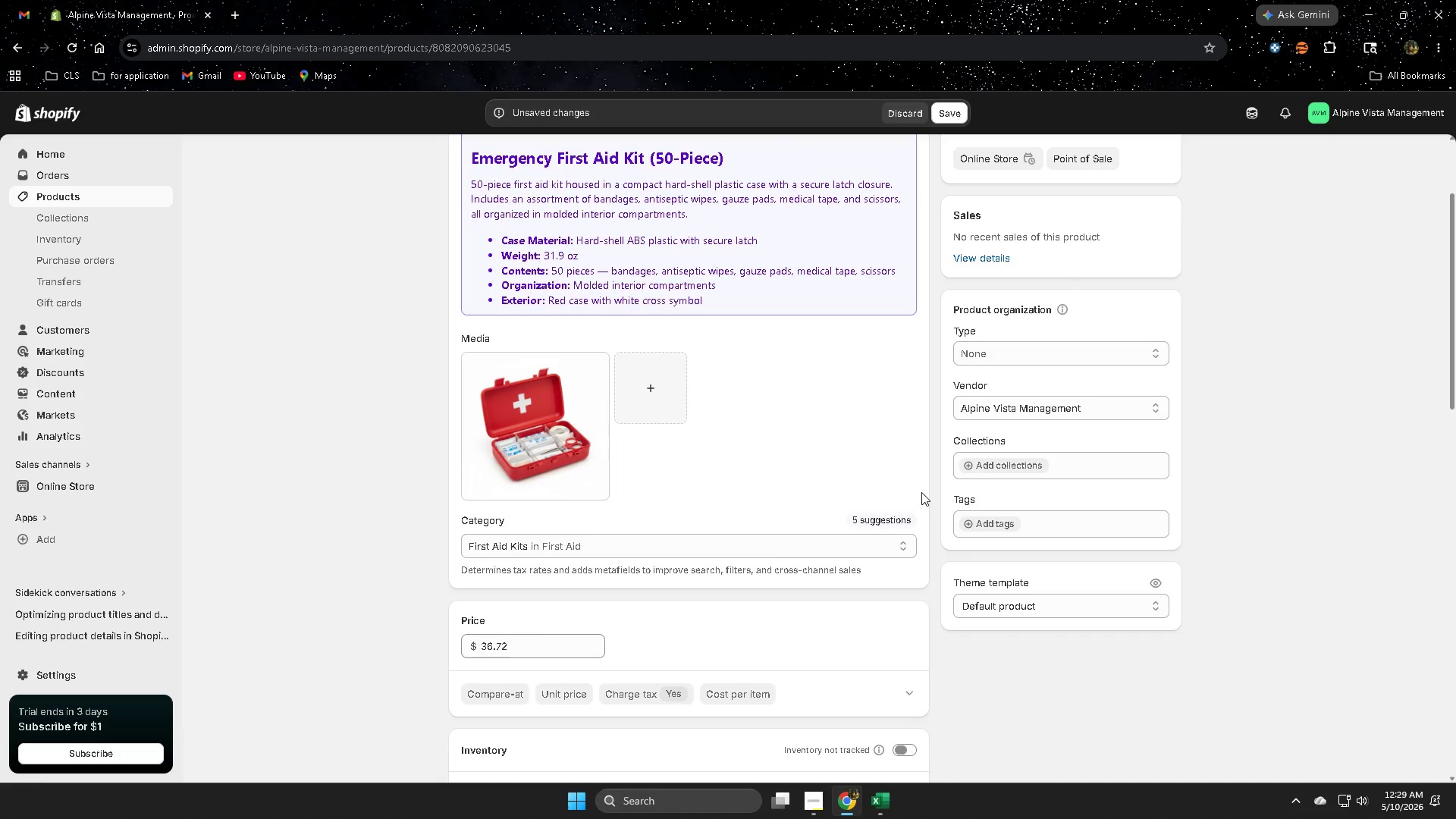 
scroll: coordinate [829, 453], scroll_direction: up, amount: 1.0
 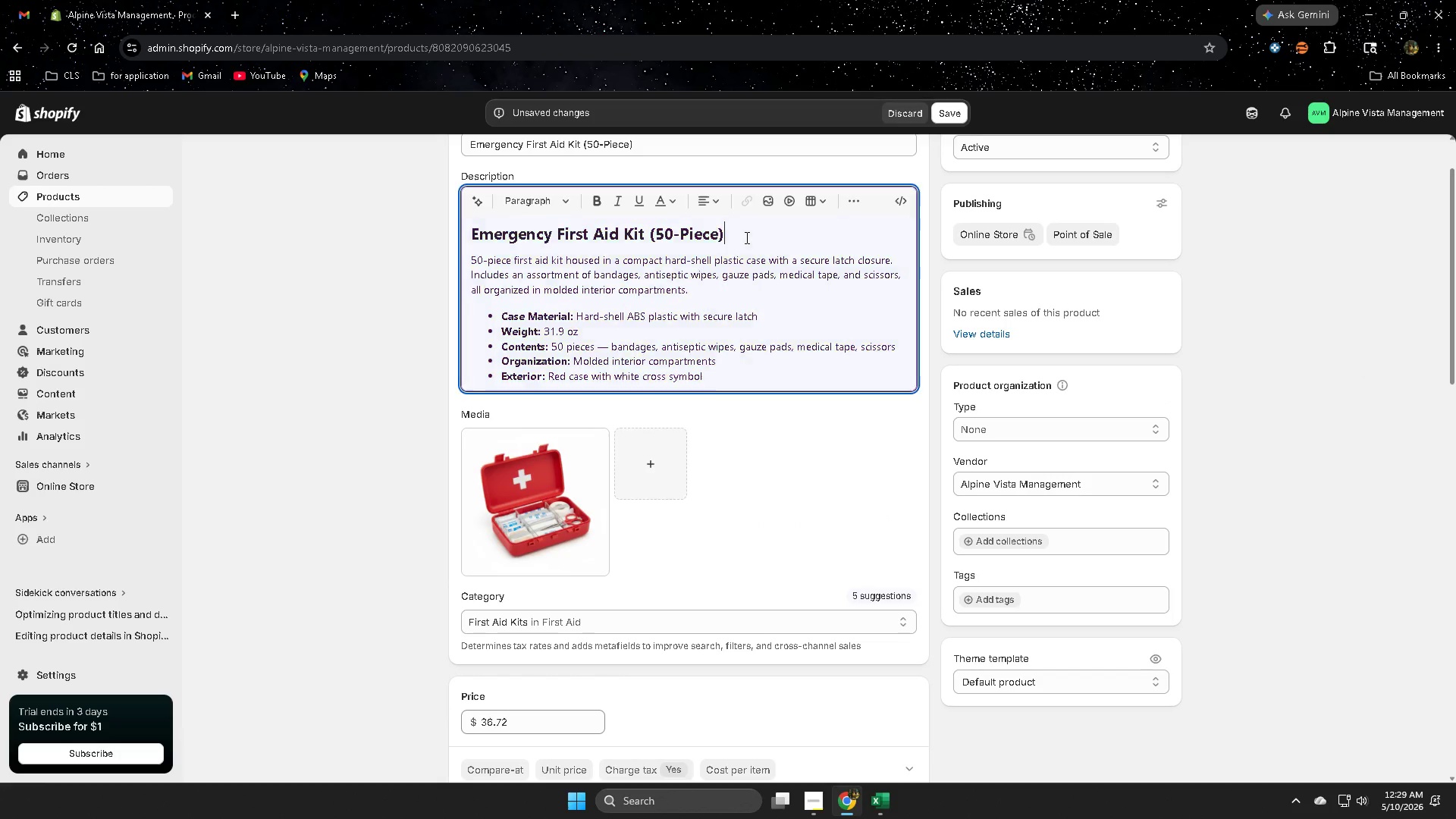 
double_click([745, 237])
 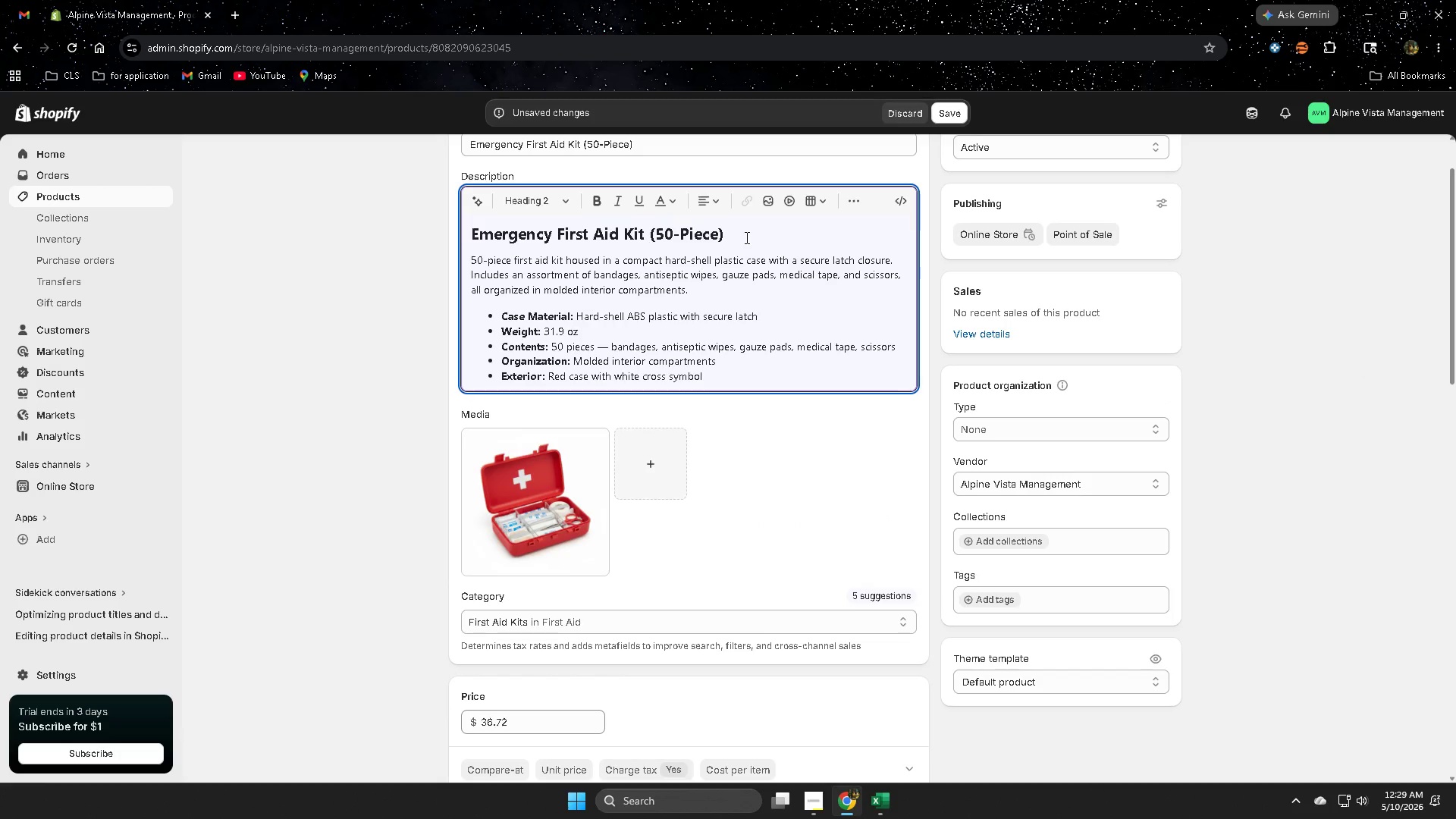 
triple_click([745, 237])
 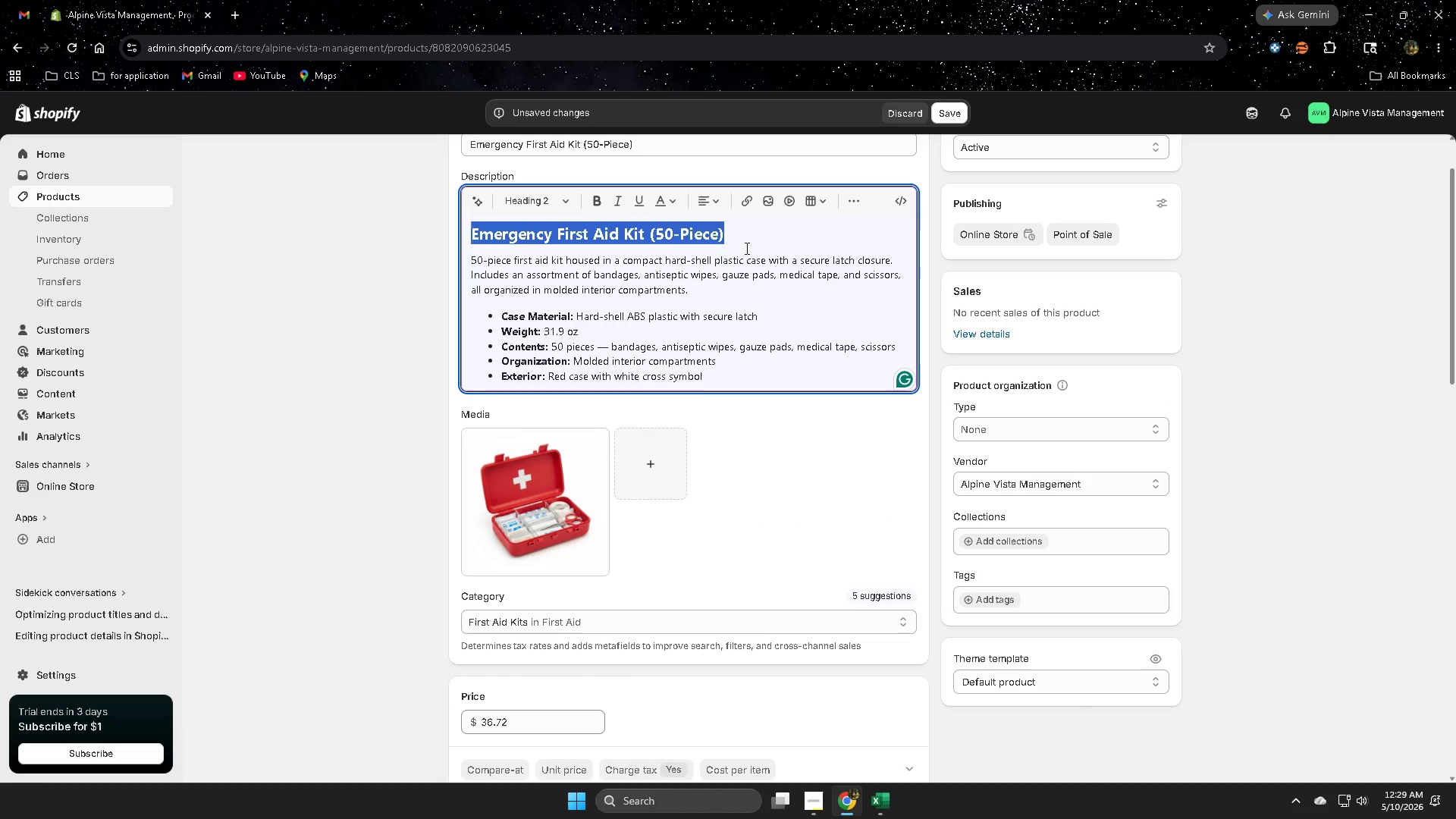 
key(Delete)
 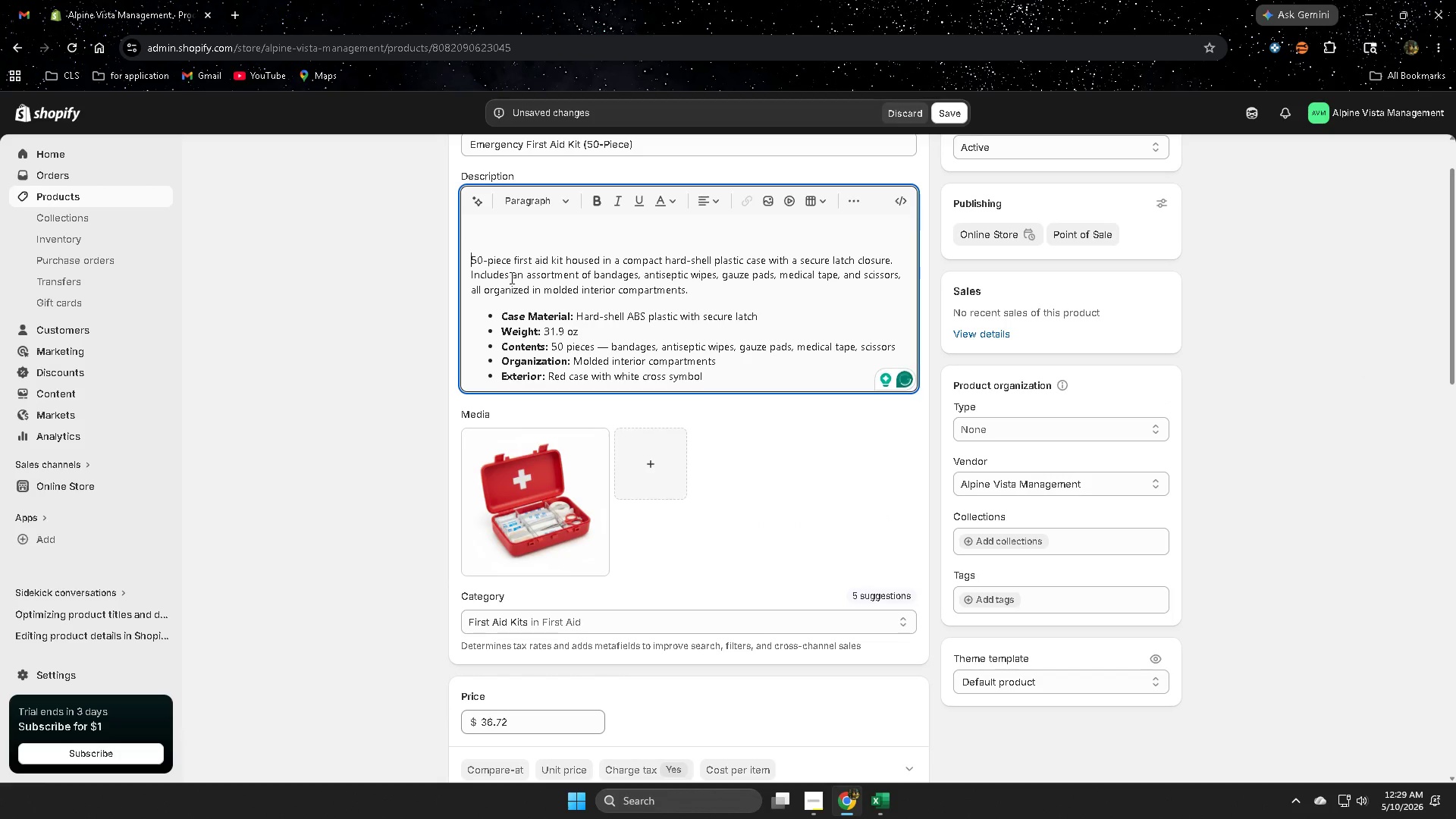 
key(Backspace)
 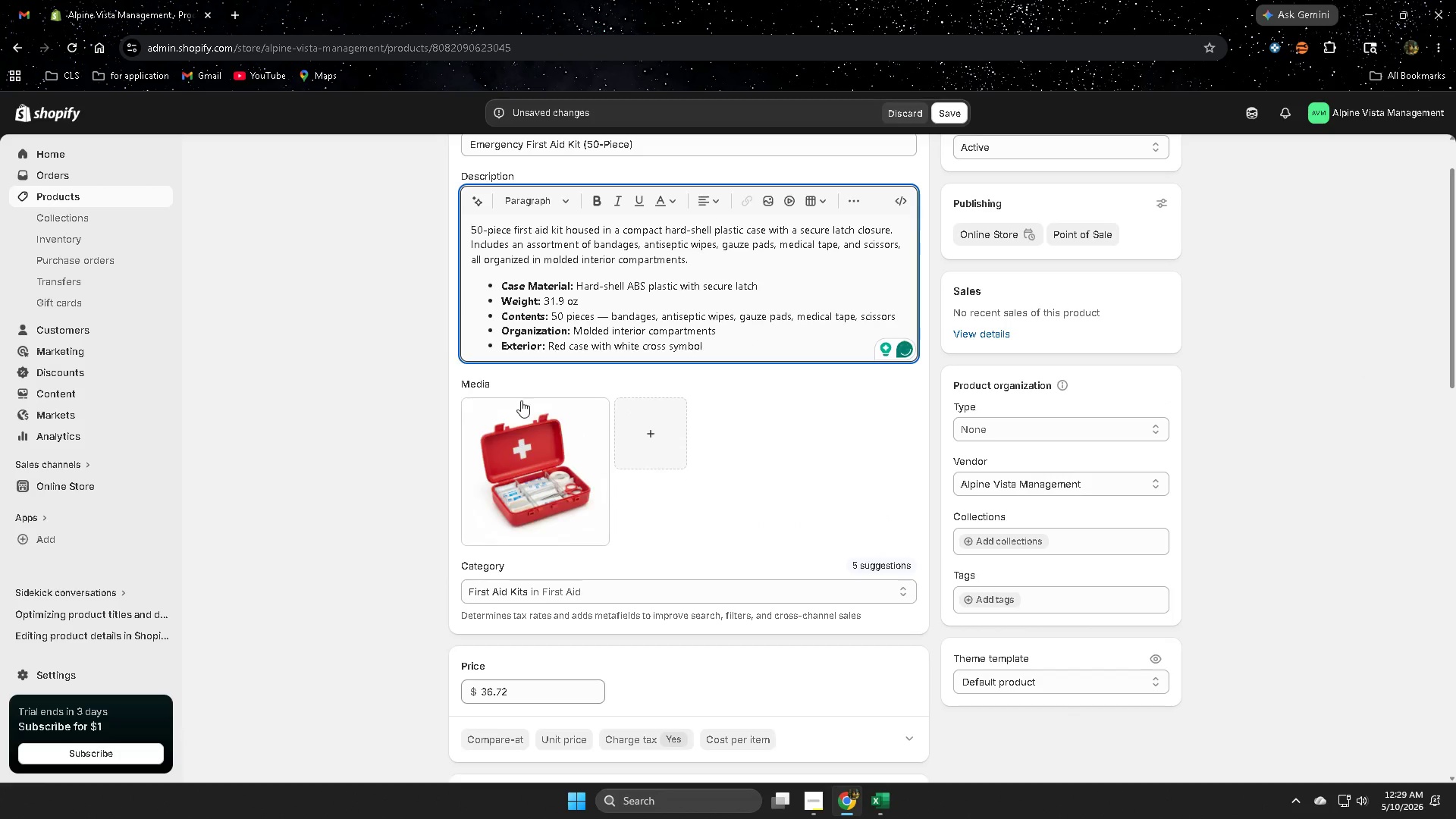 
left_click([555, 463])
 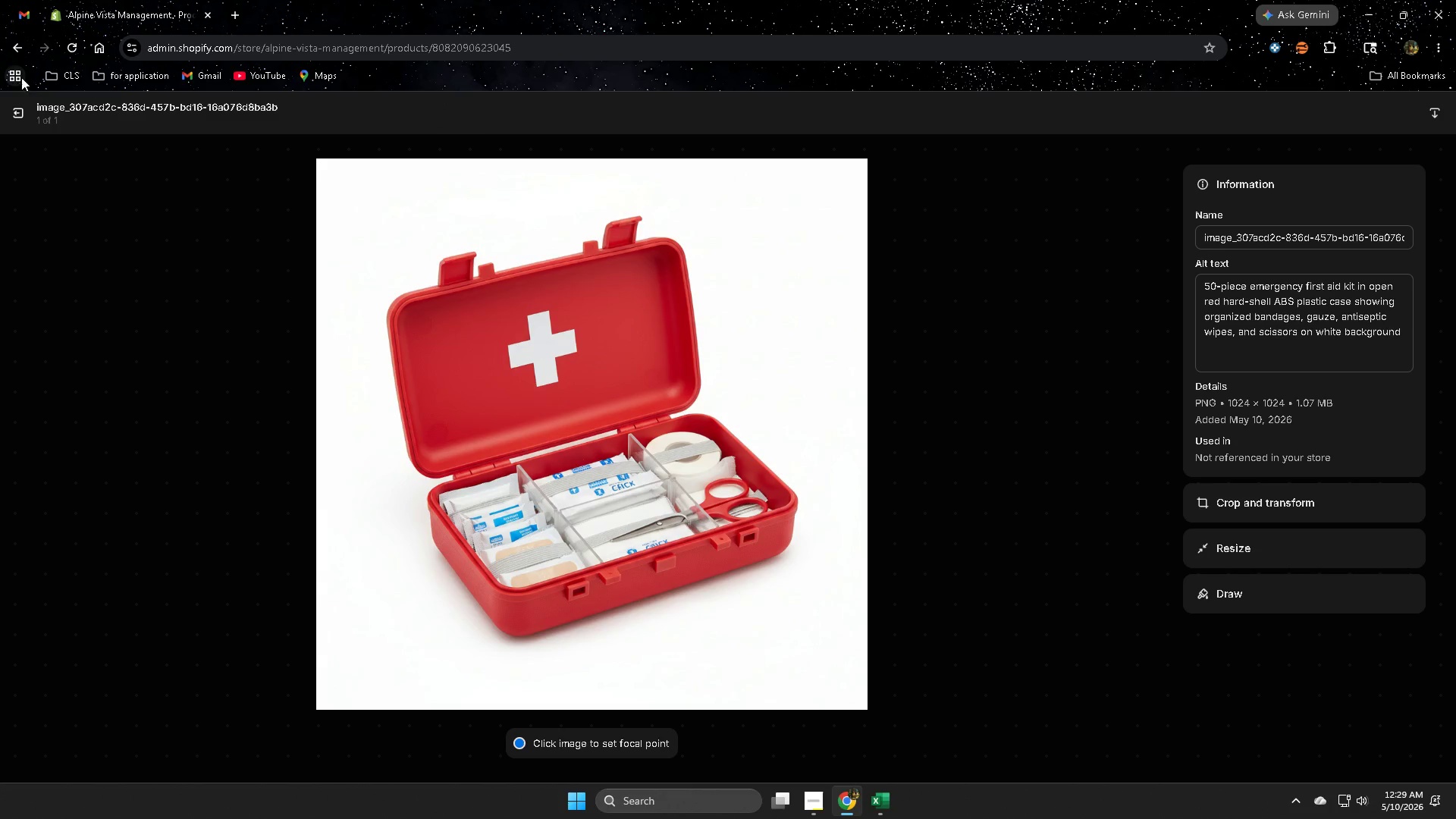 
left_click([13, 119])
 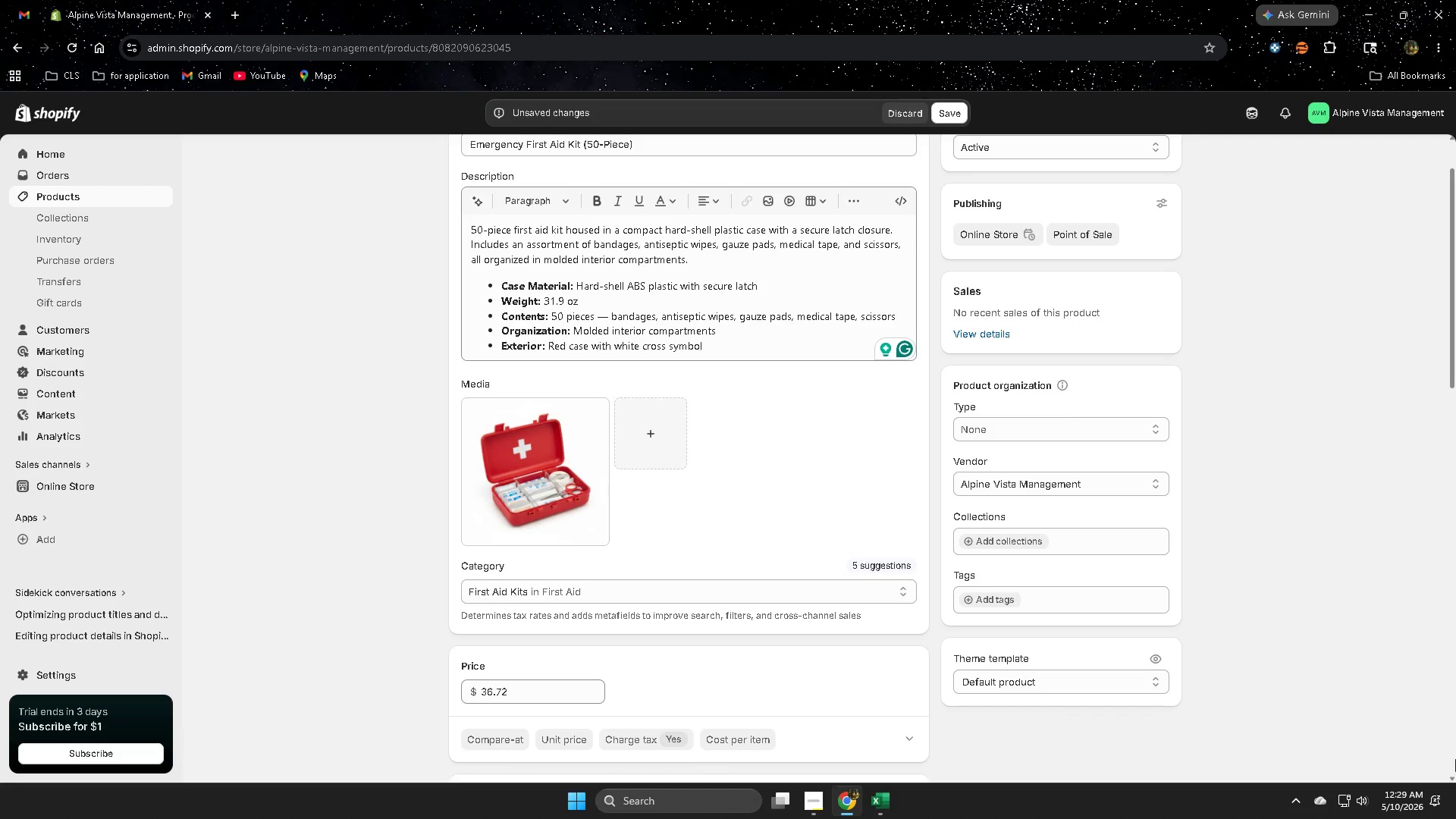 
scroll: coordinate [1455, 640], scroll_direction: down, amount: 5.0
 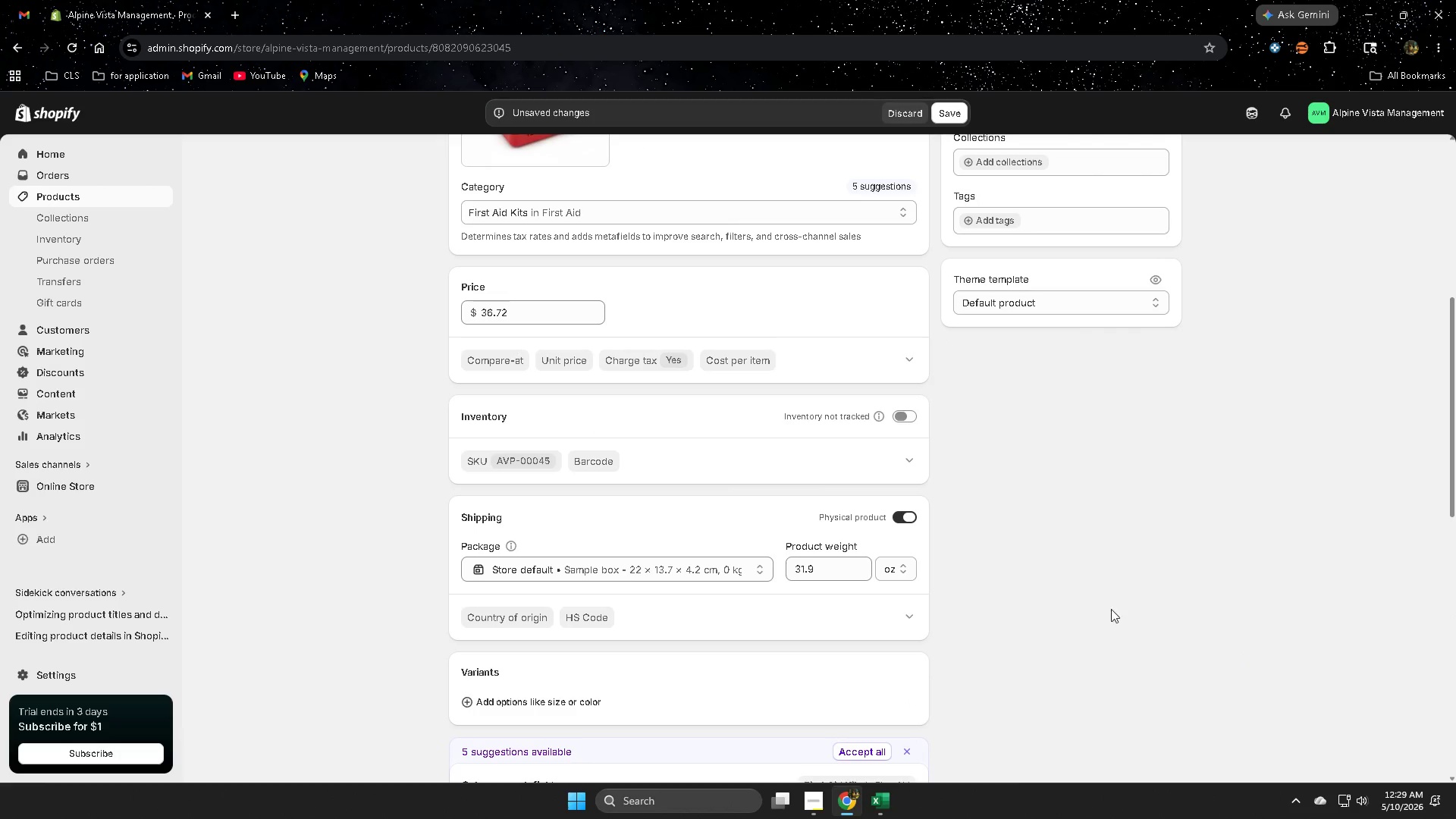 
left_click([868, 803])
 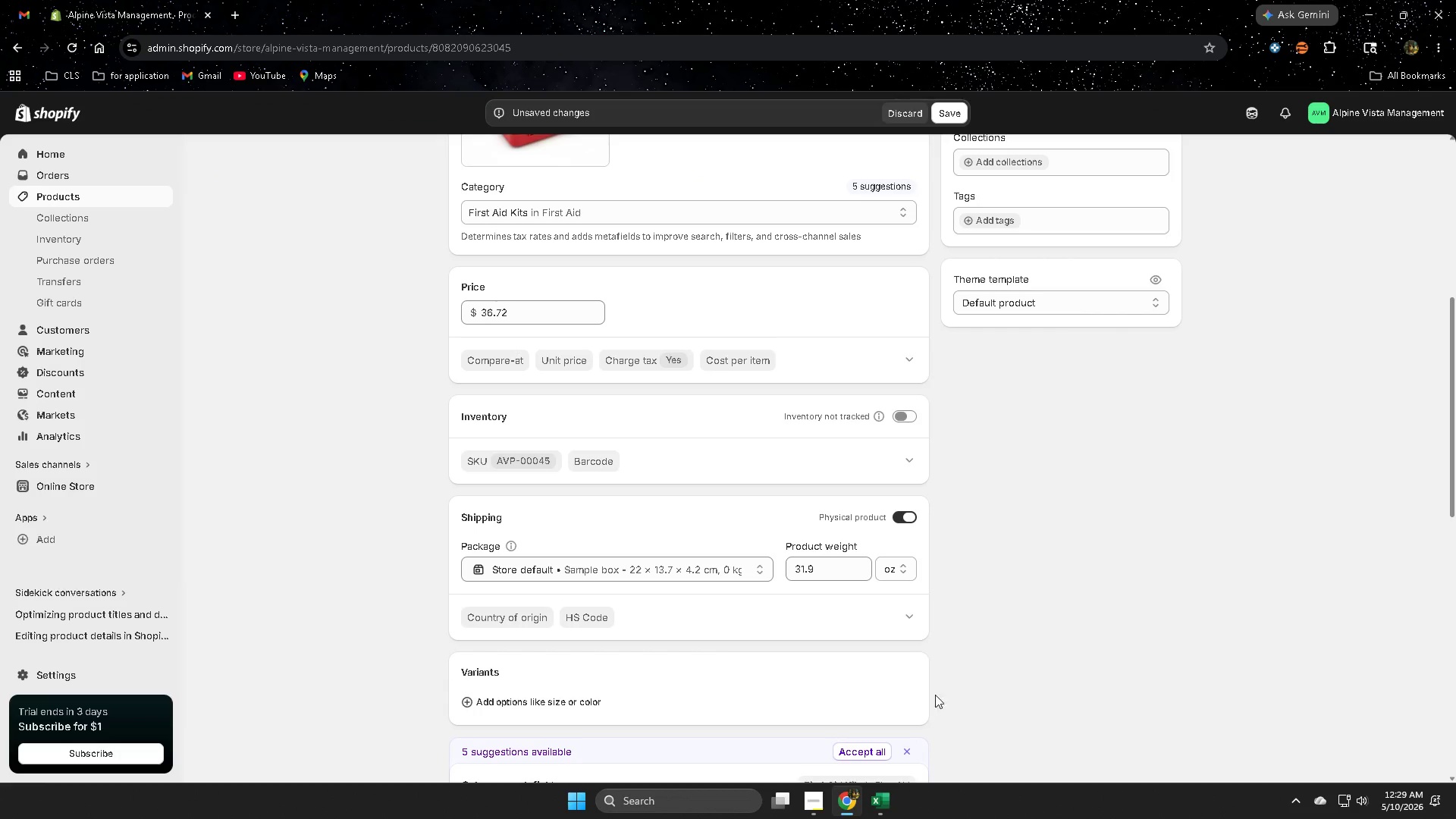 
left_click([876, 748])
 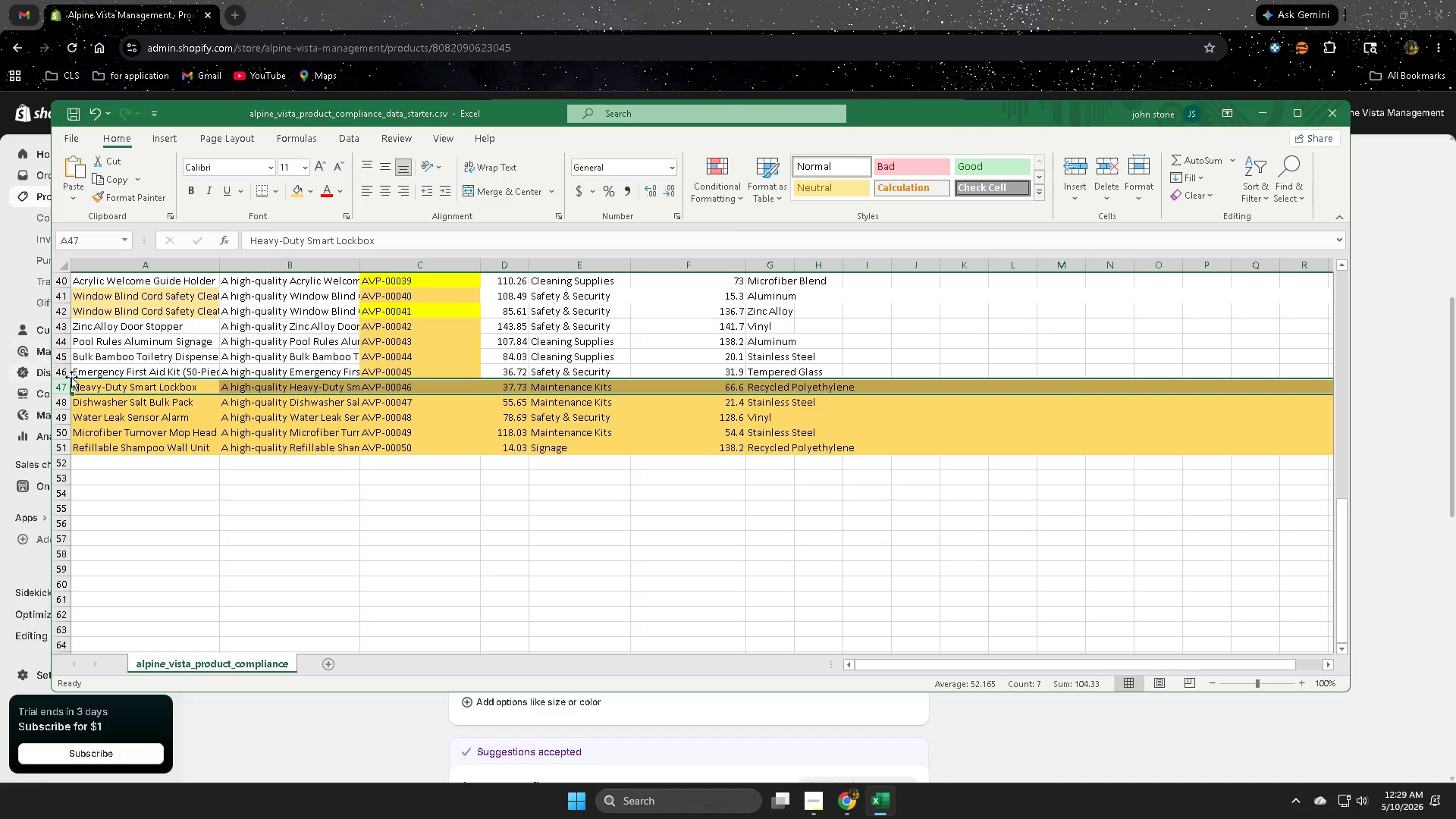 
left_click([66, 387])
 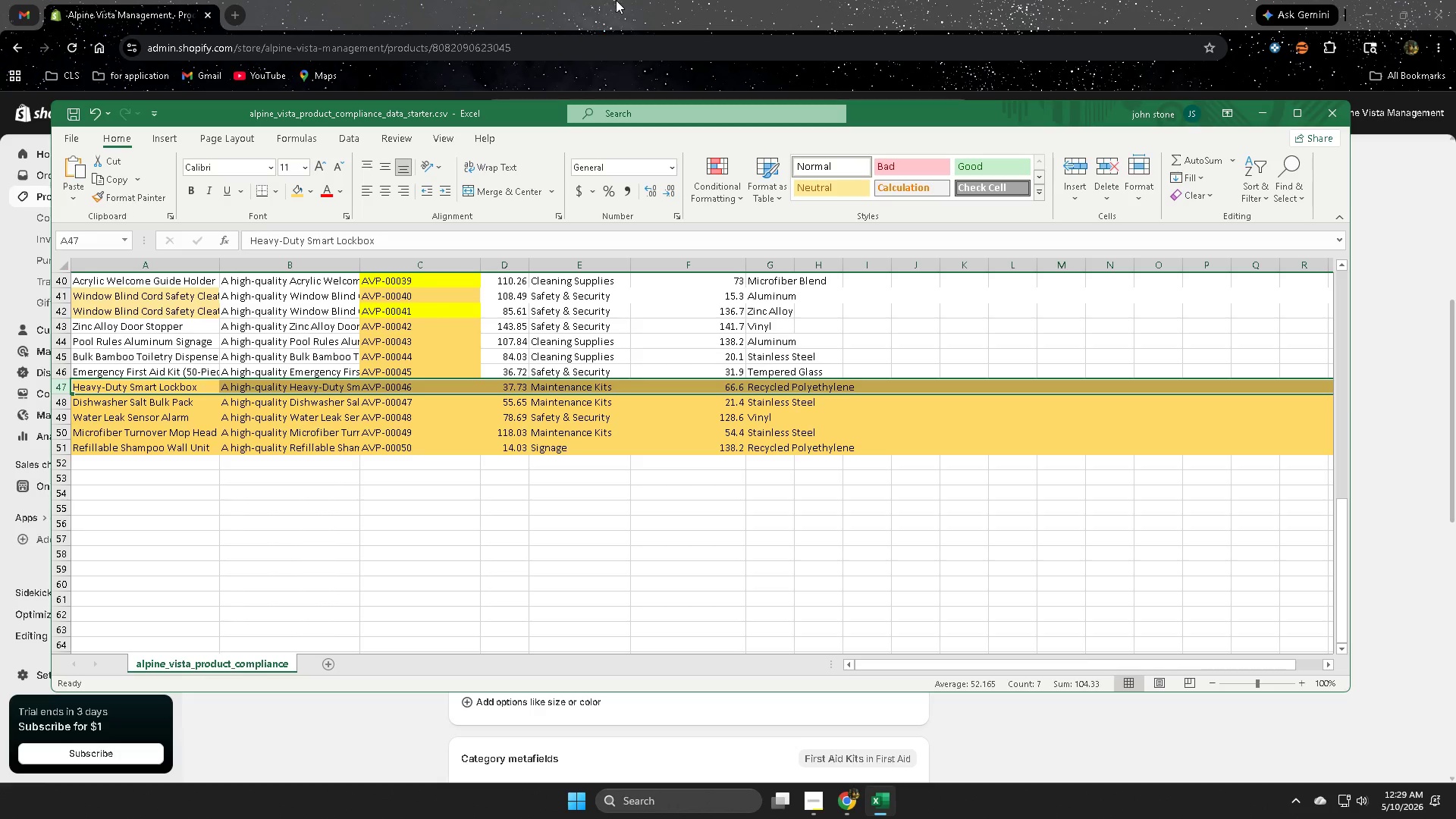 
left_click([633, 0])
 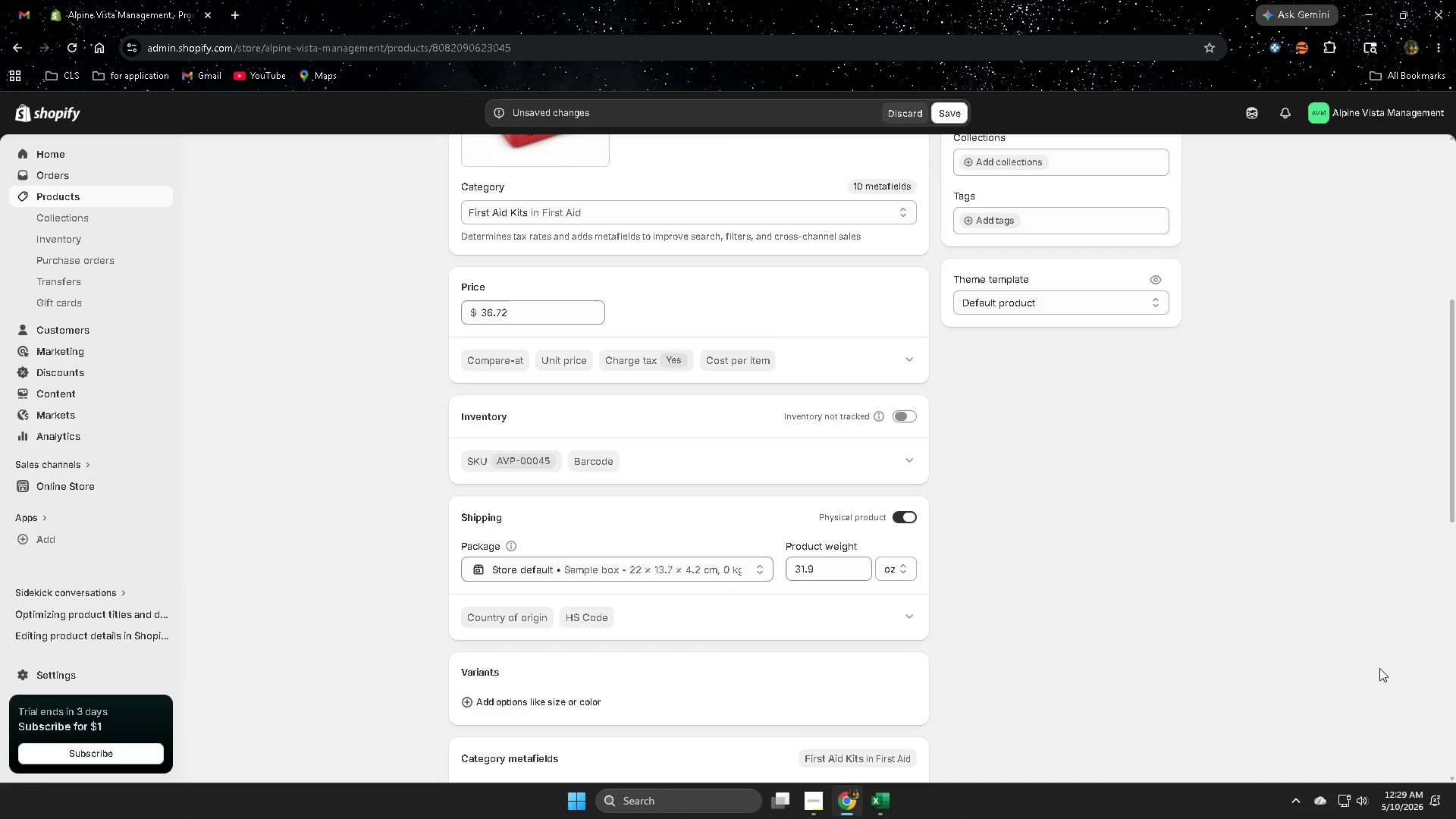 
scroll: coordinate [1372, 685], scroll_direction: up, amount: 1.0
 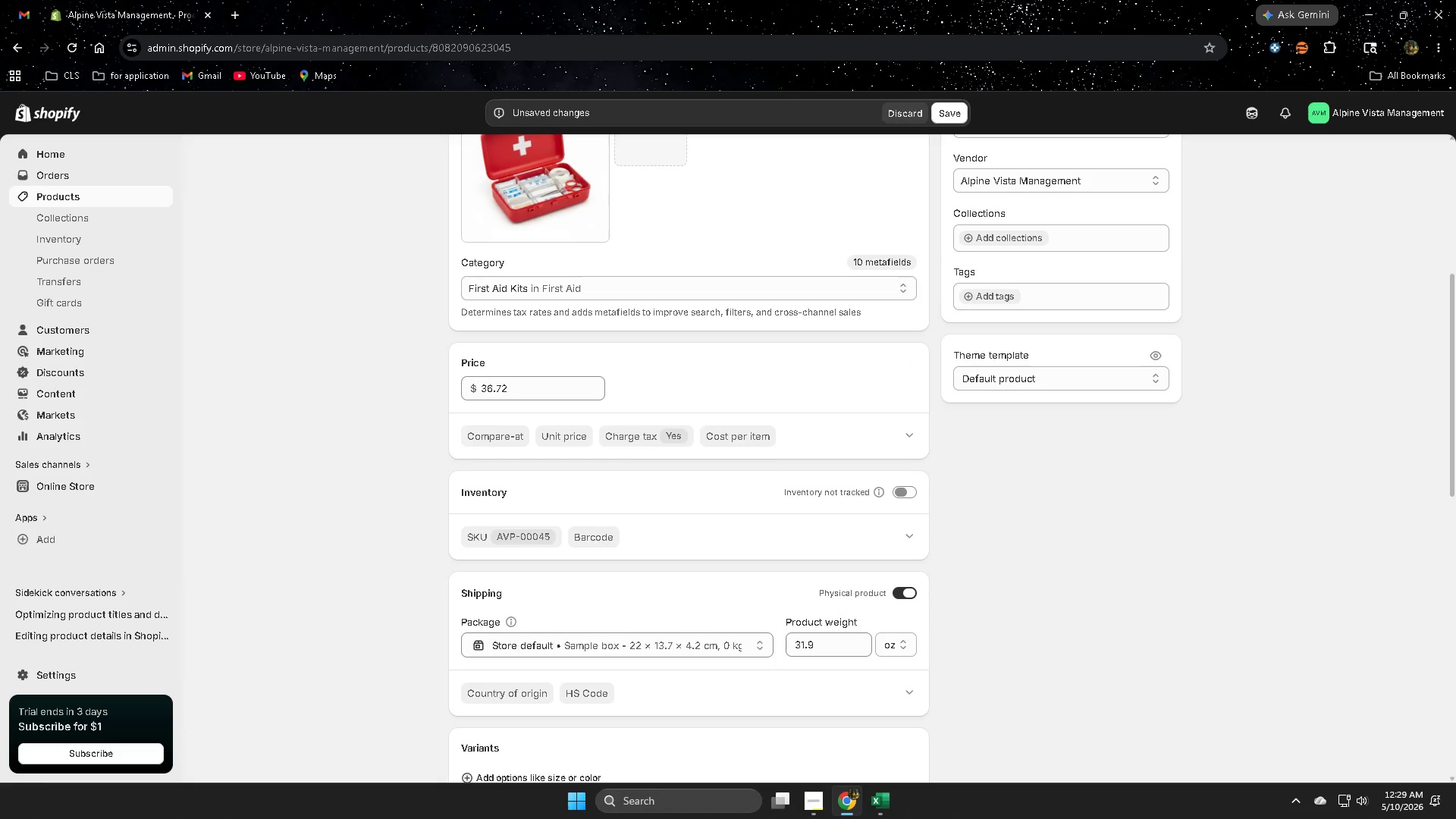 
left_click([894, 810])
 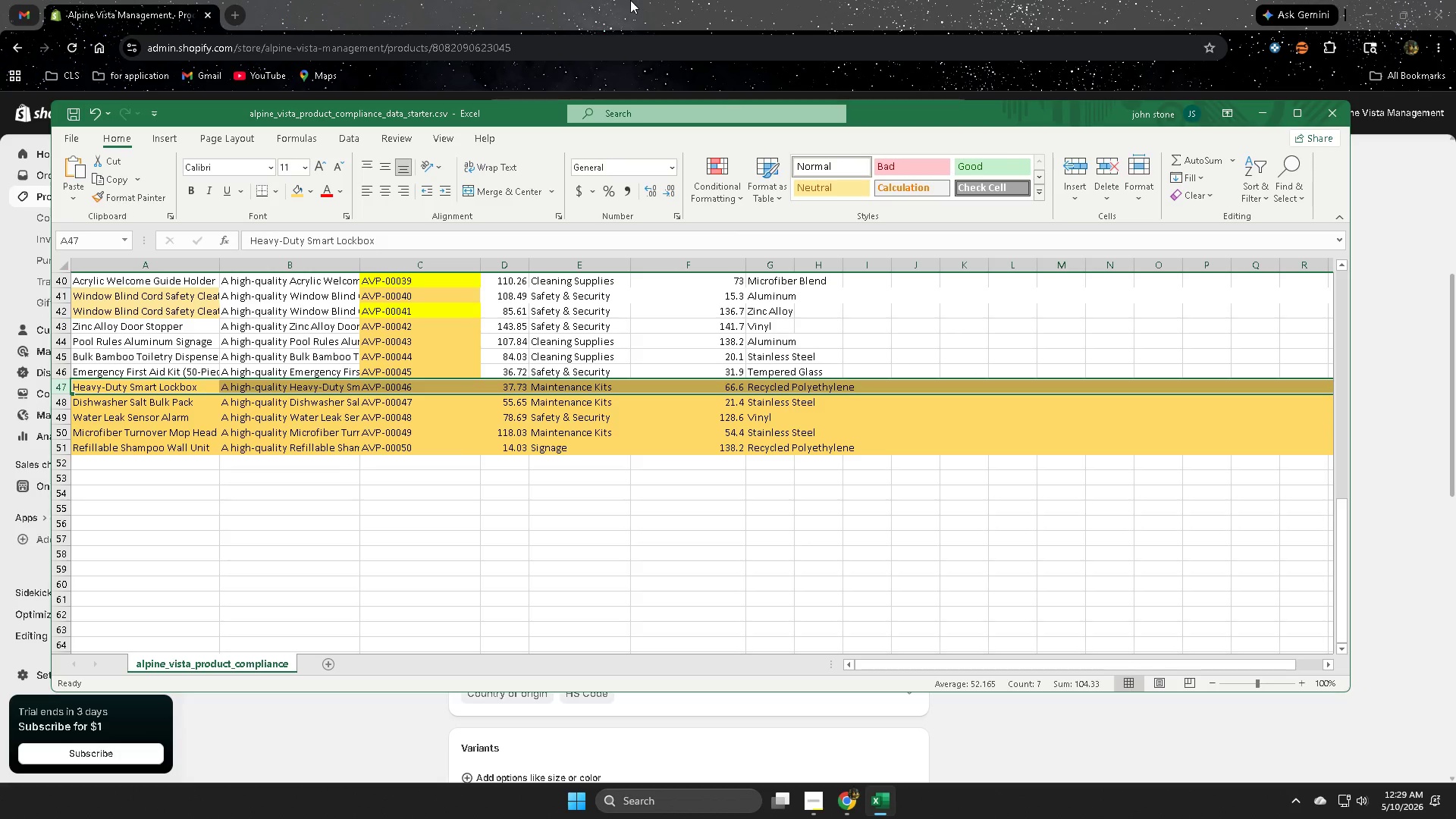 
left_click([645, 0])
 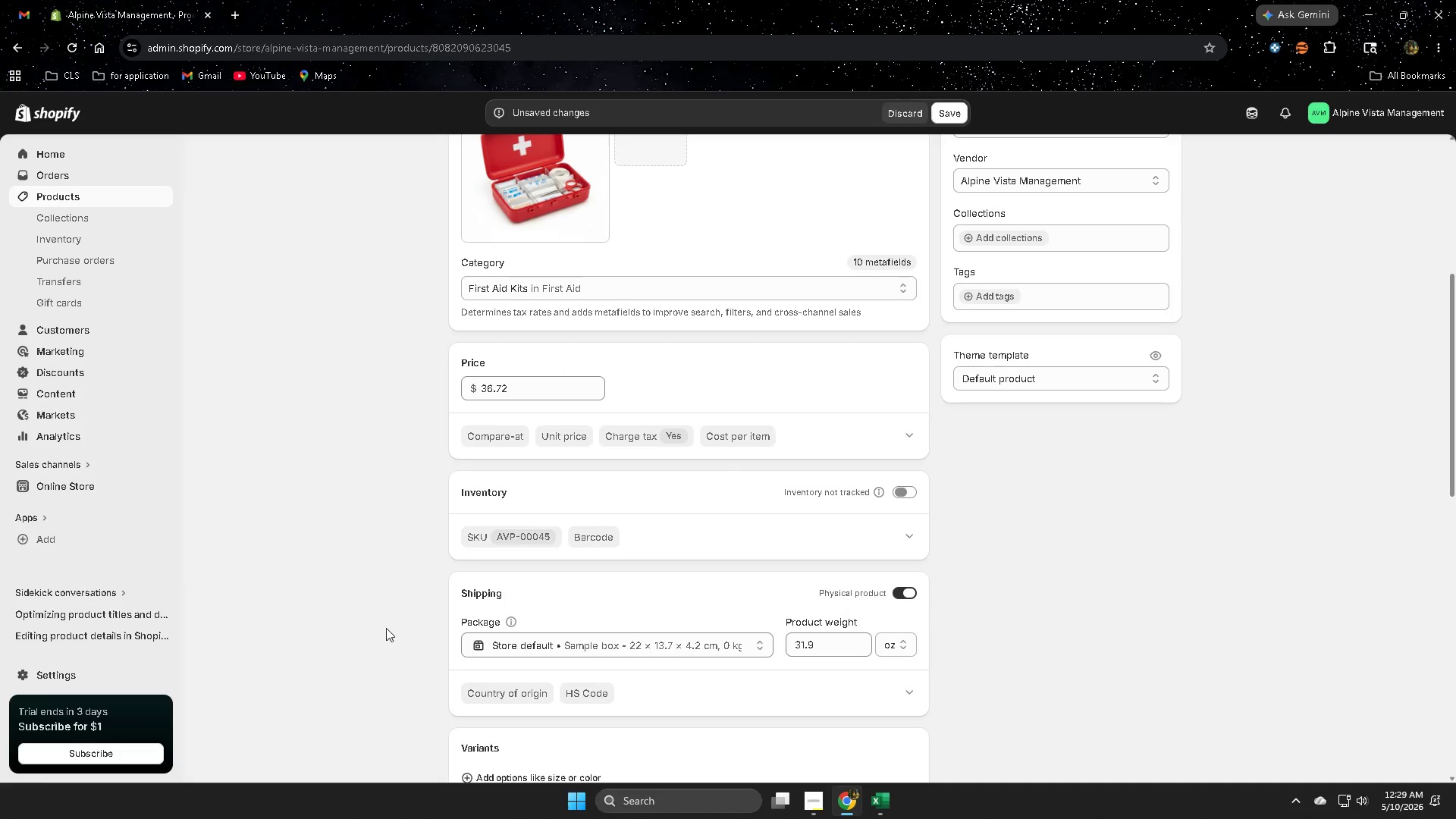 
scroll: coordinate [368, 578], scroll_direction: down, amount: 5.0
 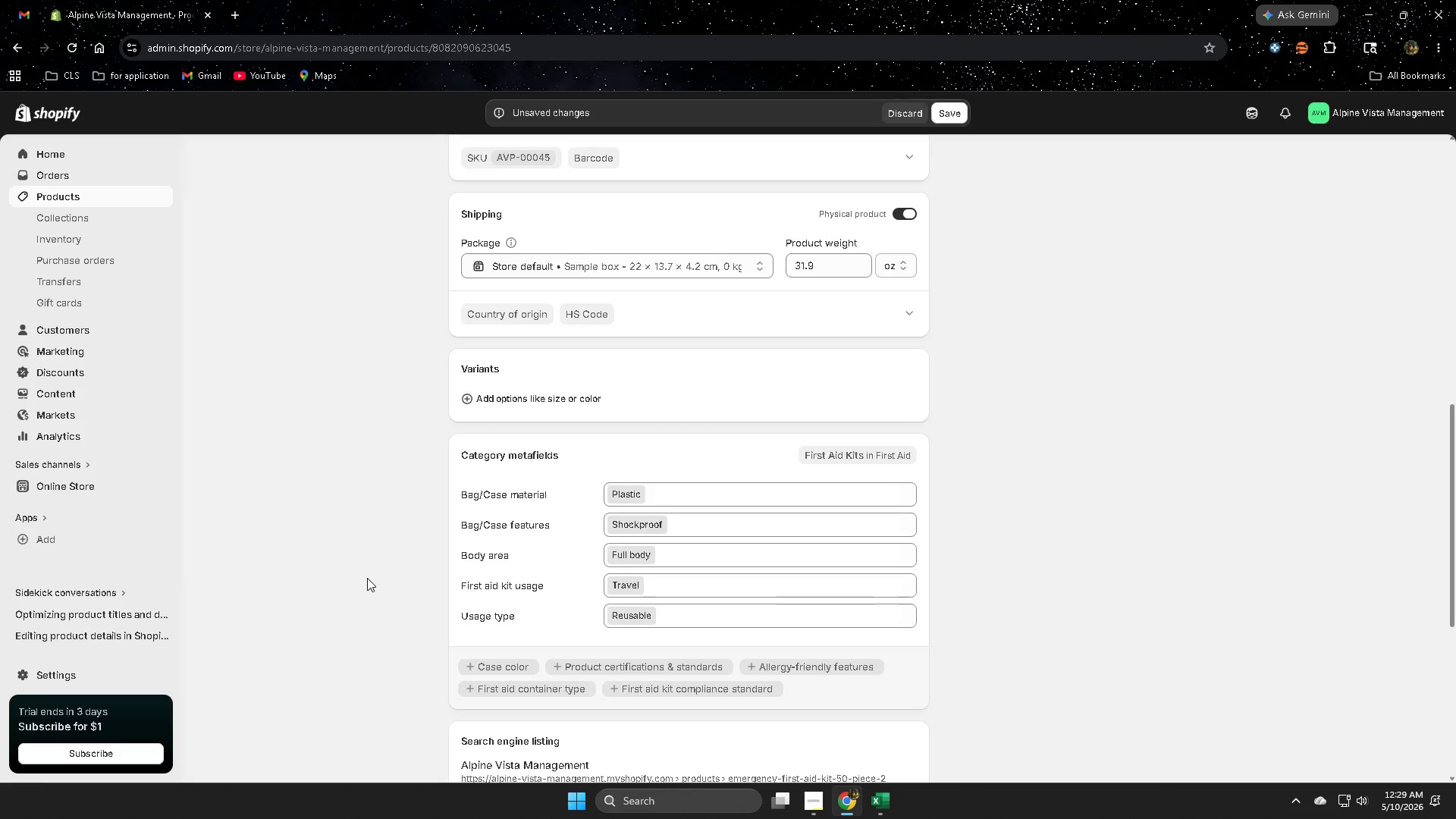 
scroll: coordinate [367, 577], scroll_direction: up, amount: 3.0
 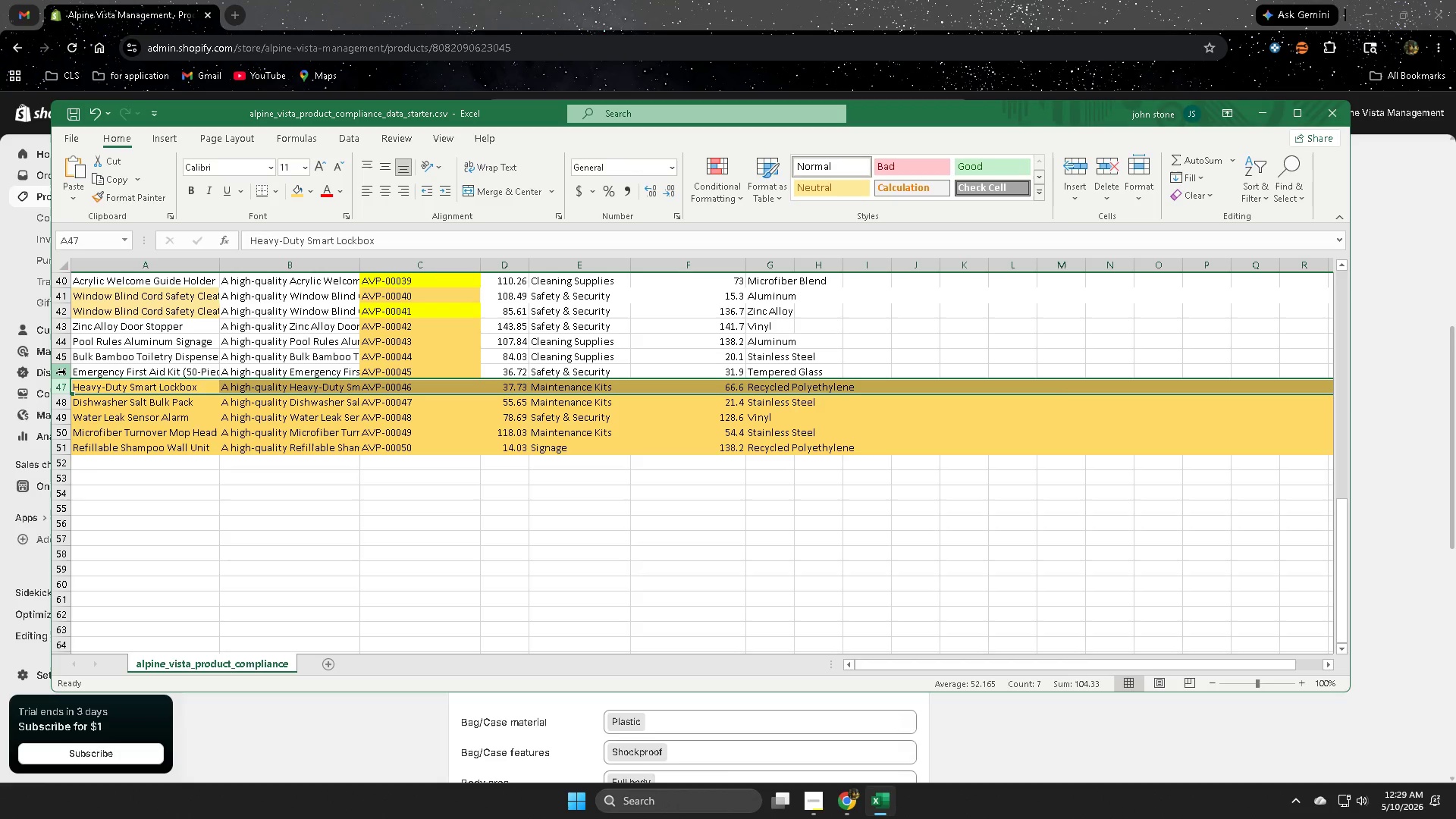 
left_click([62, 368])
 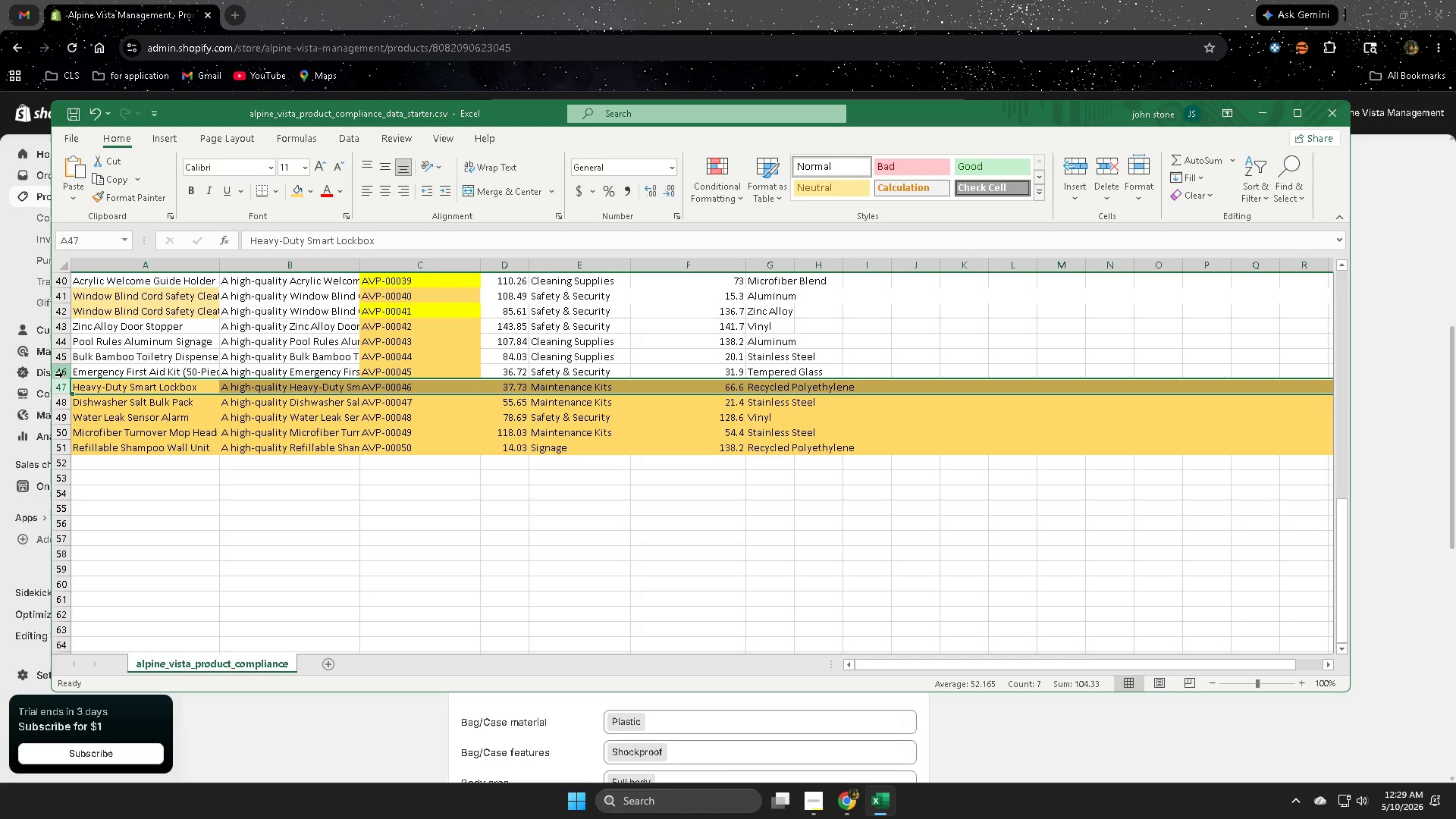 
left_click([62, 372])
 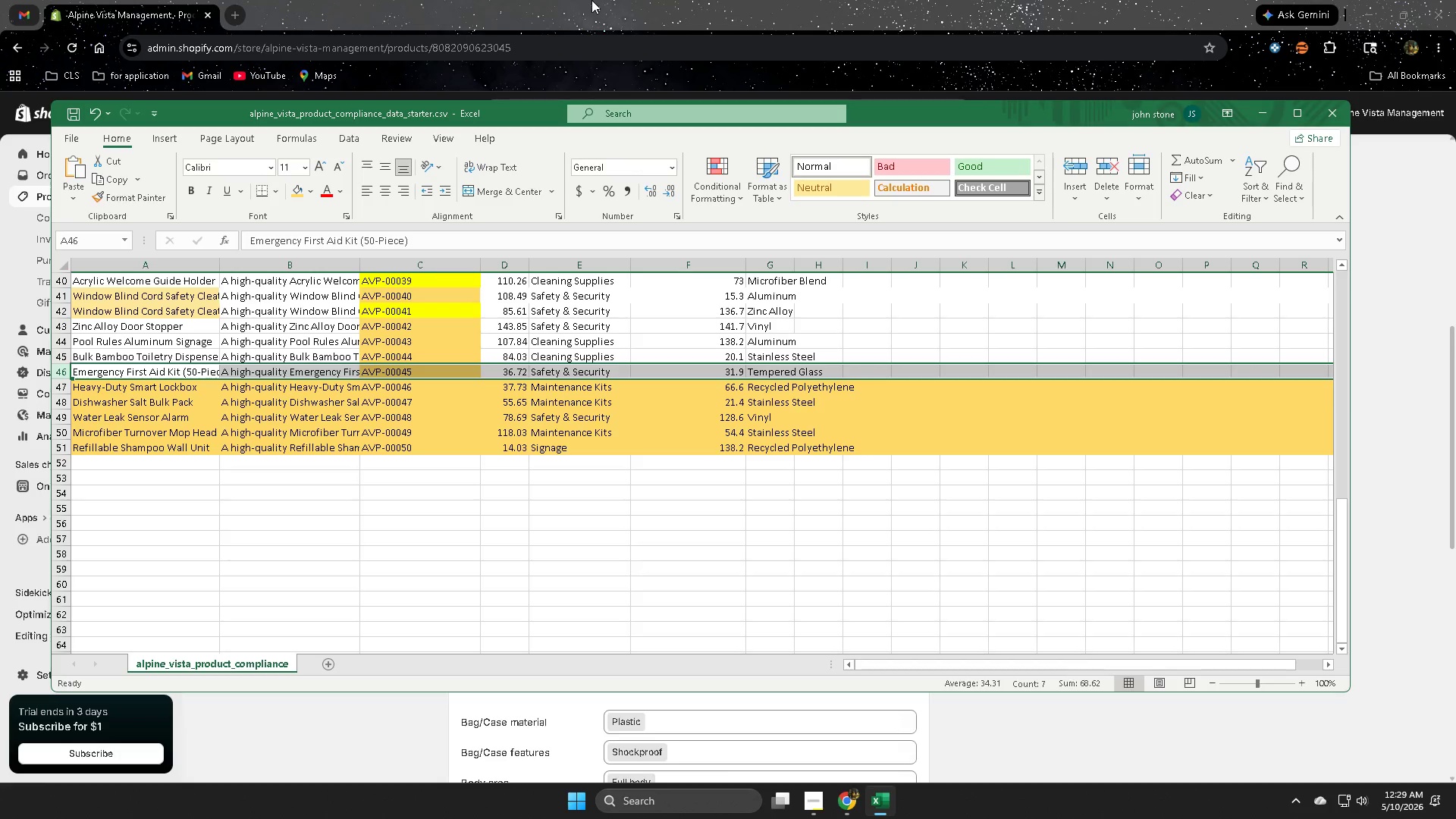 
left_click([592, 0])
 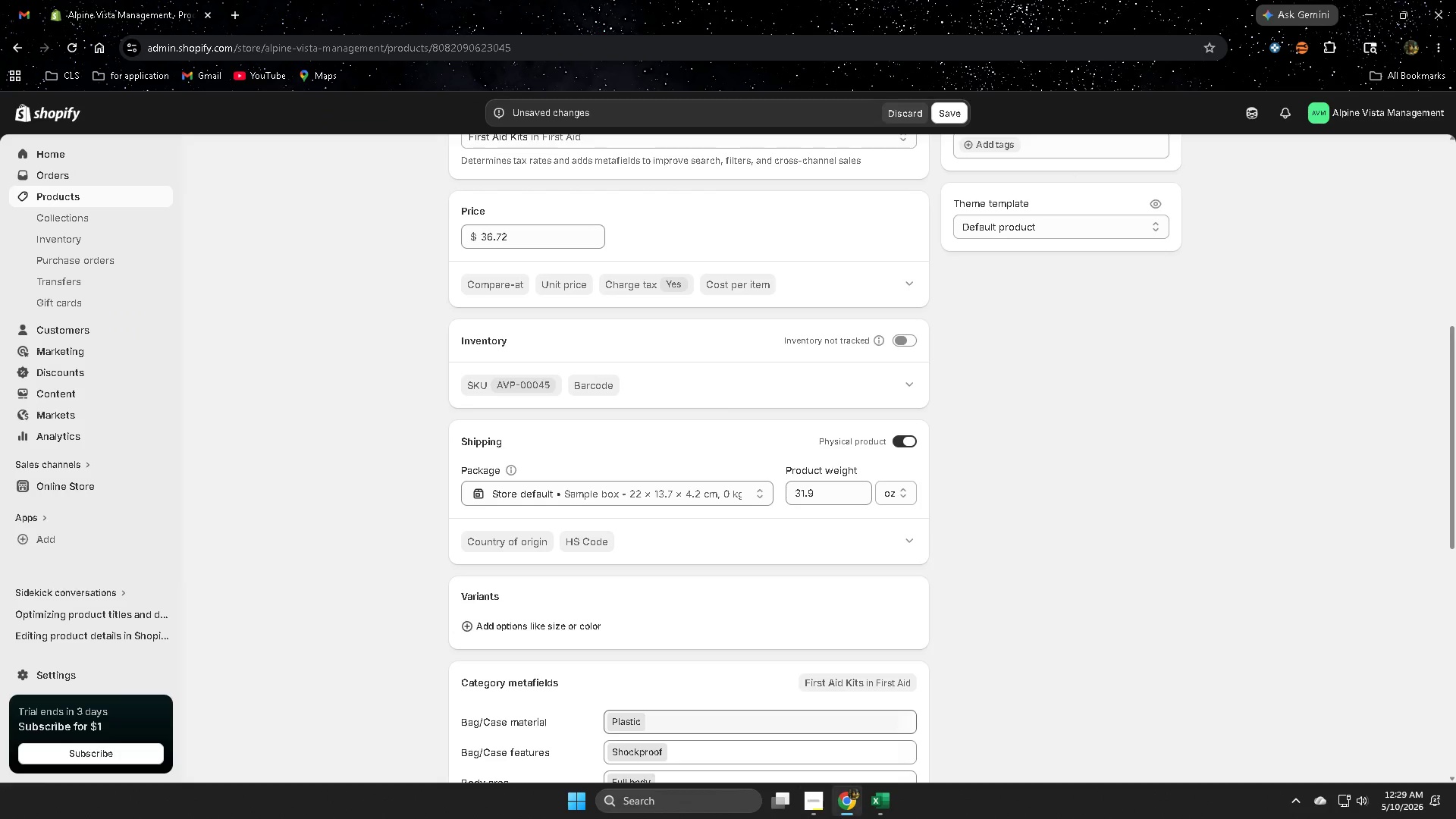 
left_click([875, 805])
 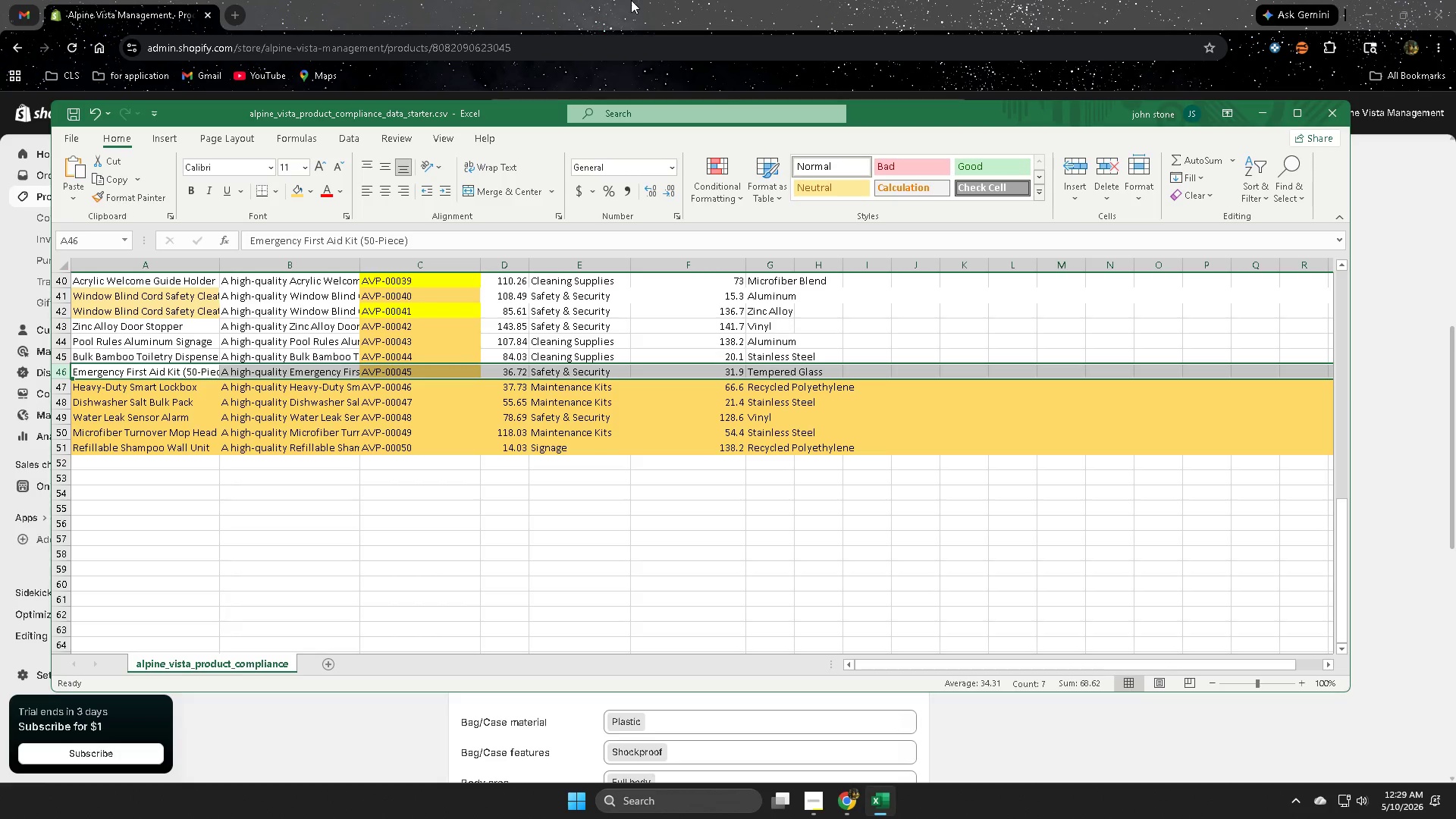 
left_click([729, 0])
 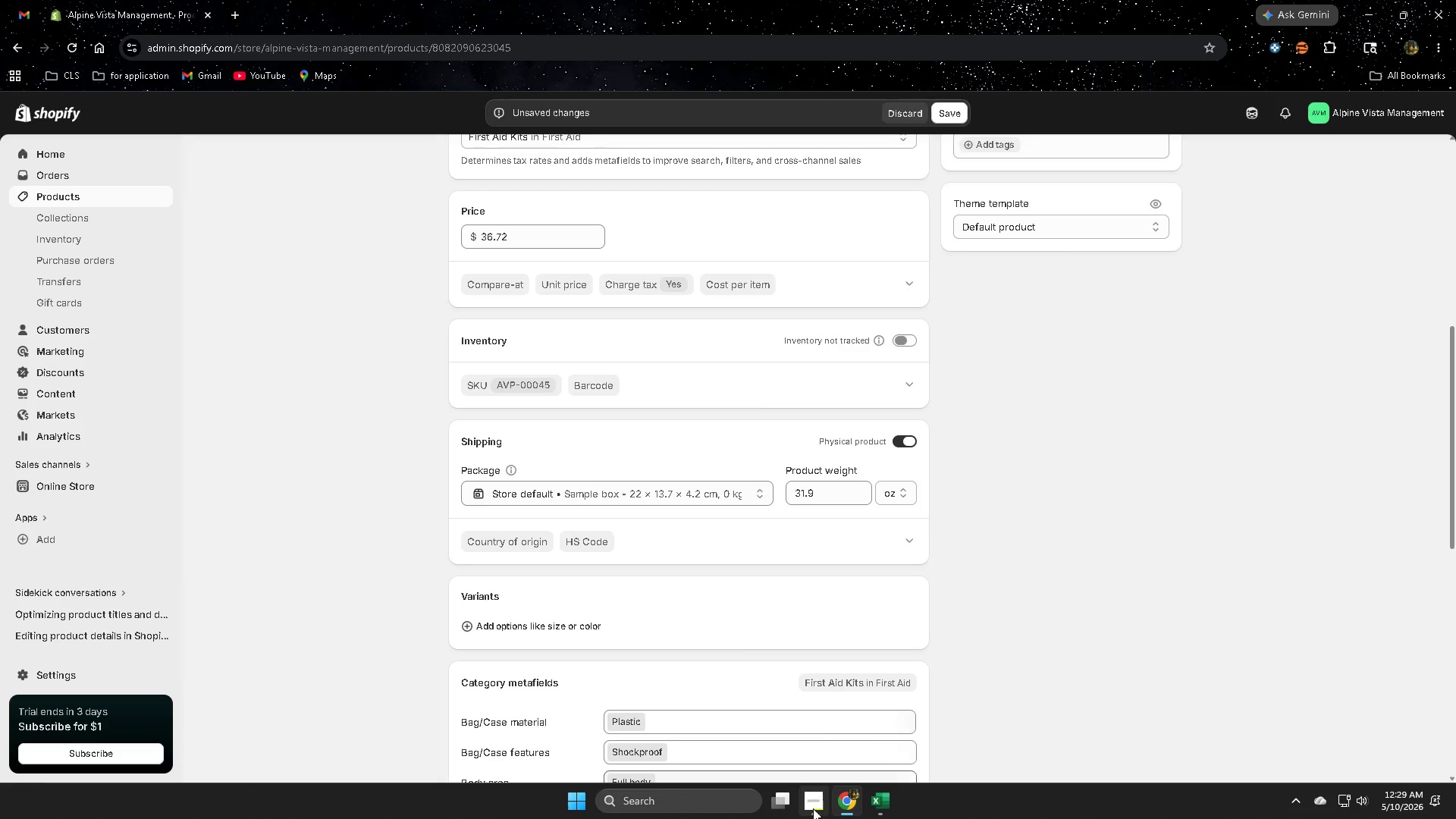 
left_click([891, 809])
 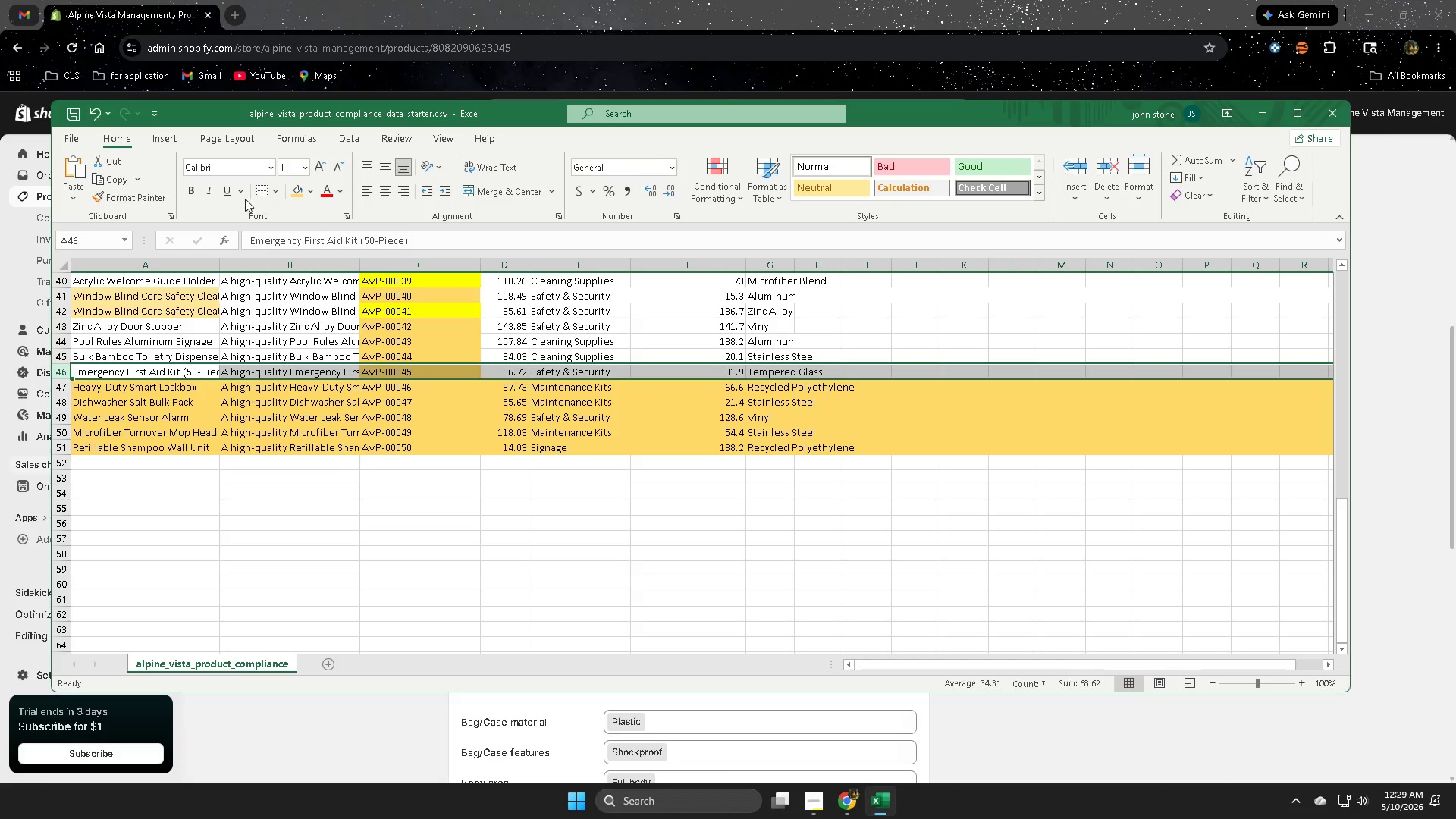 
left_click([619, 0])
 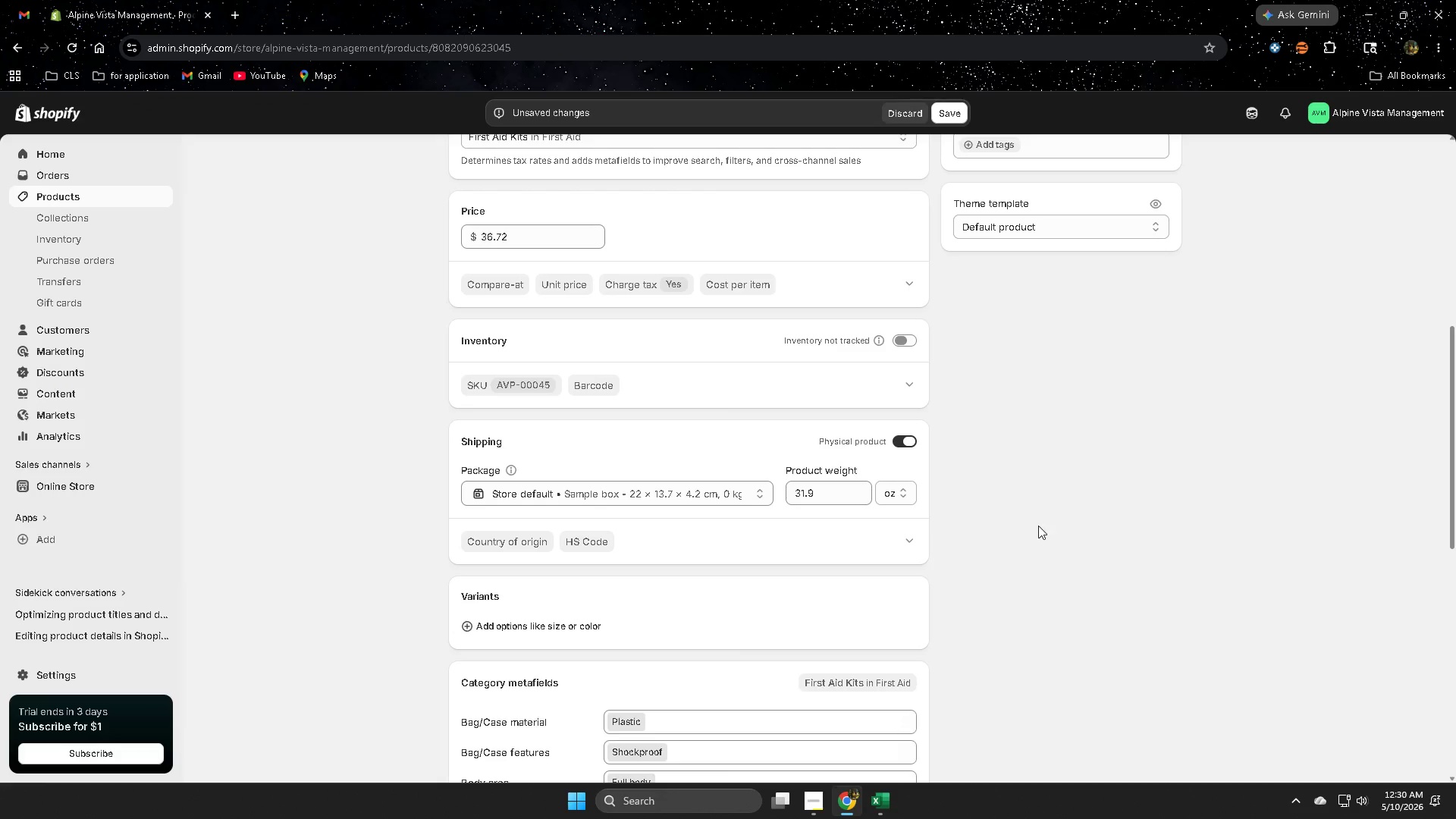 
scroll: coordinate [1072, 623], scroll_direction: up, amount: 9.0
 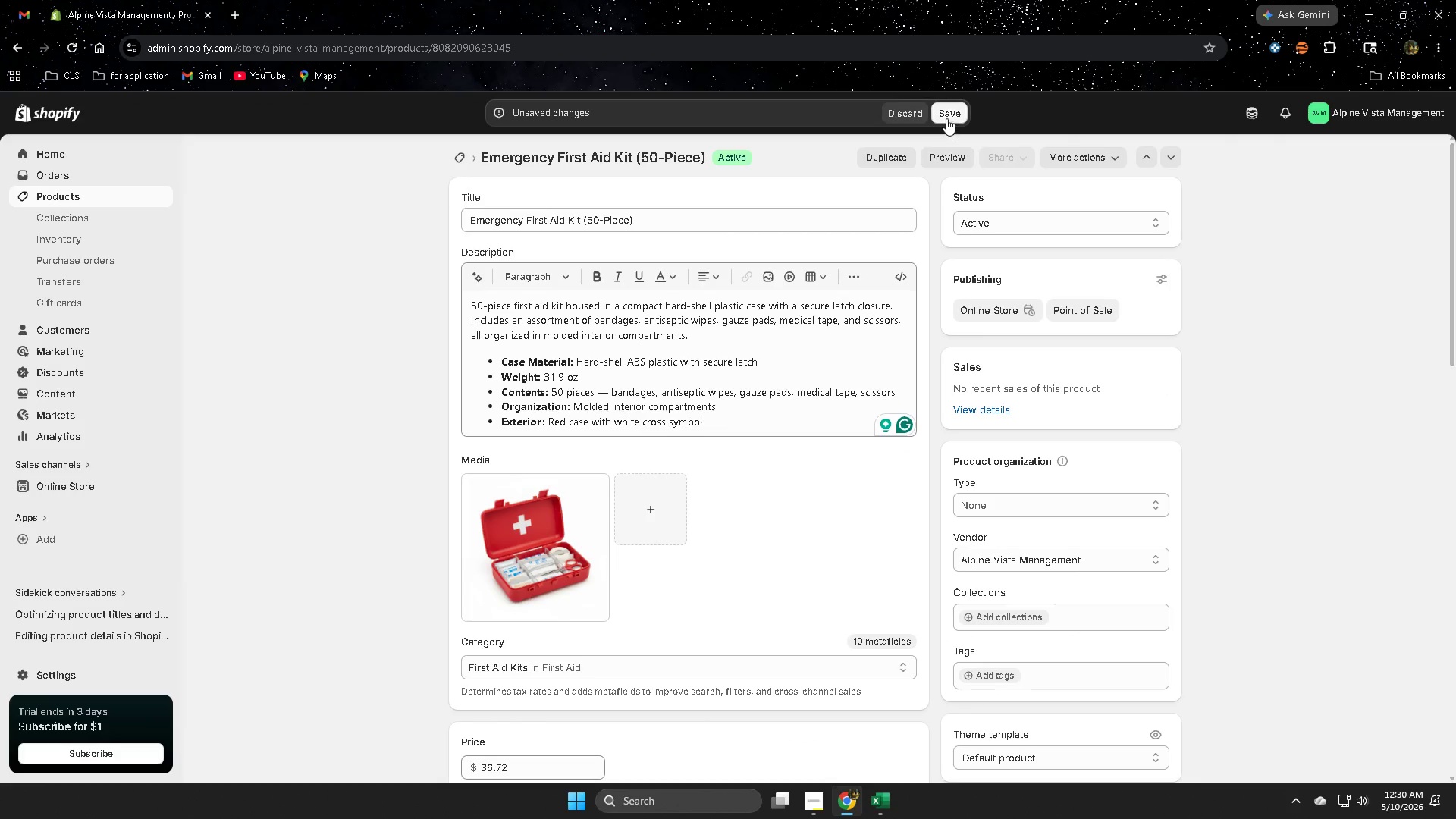 
left_click([946, 114])
 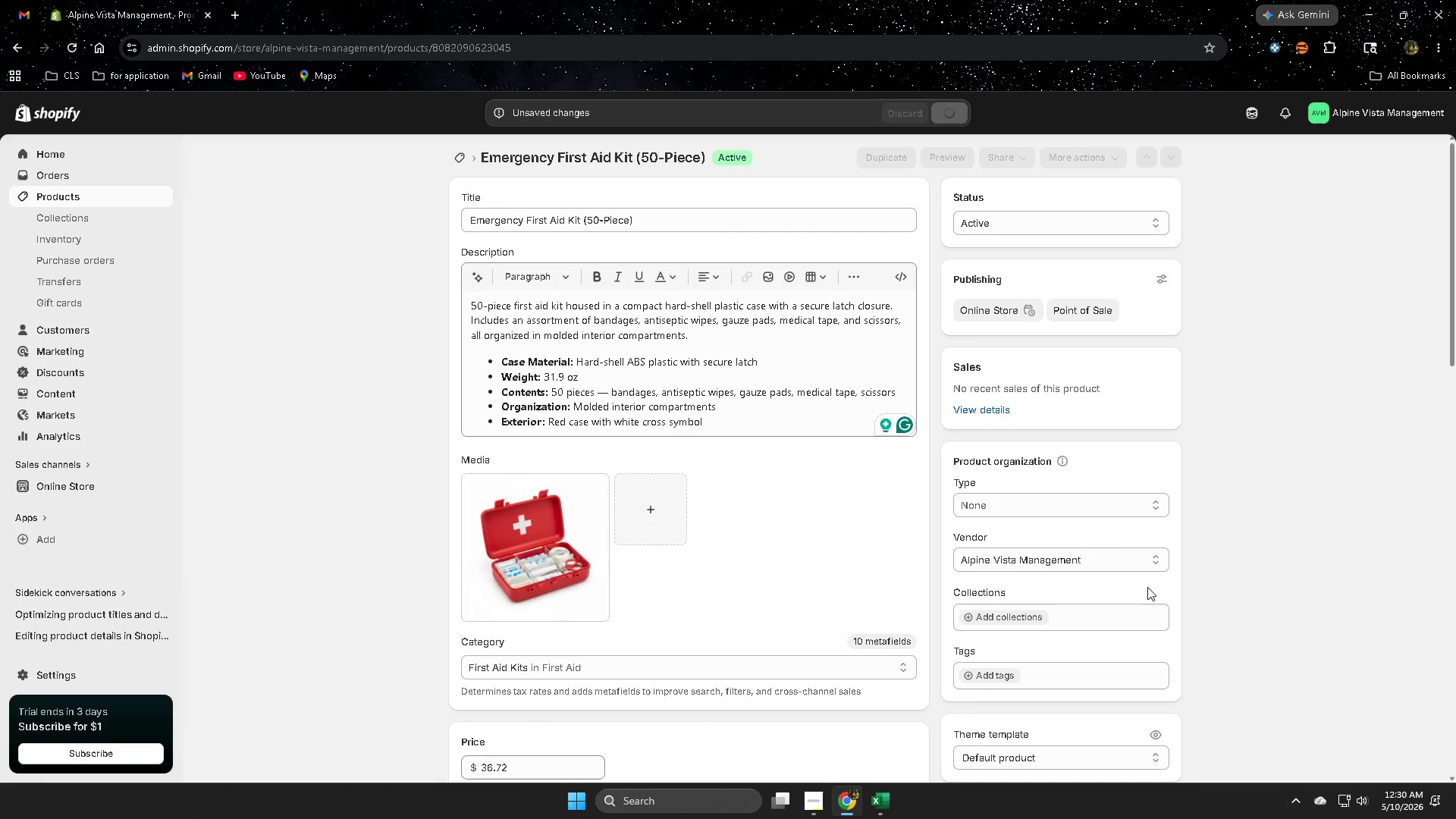 
scroll: coordinate [1178, 573], scroll_direction: down, amount: 1.0
 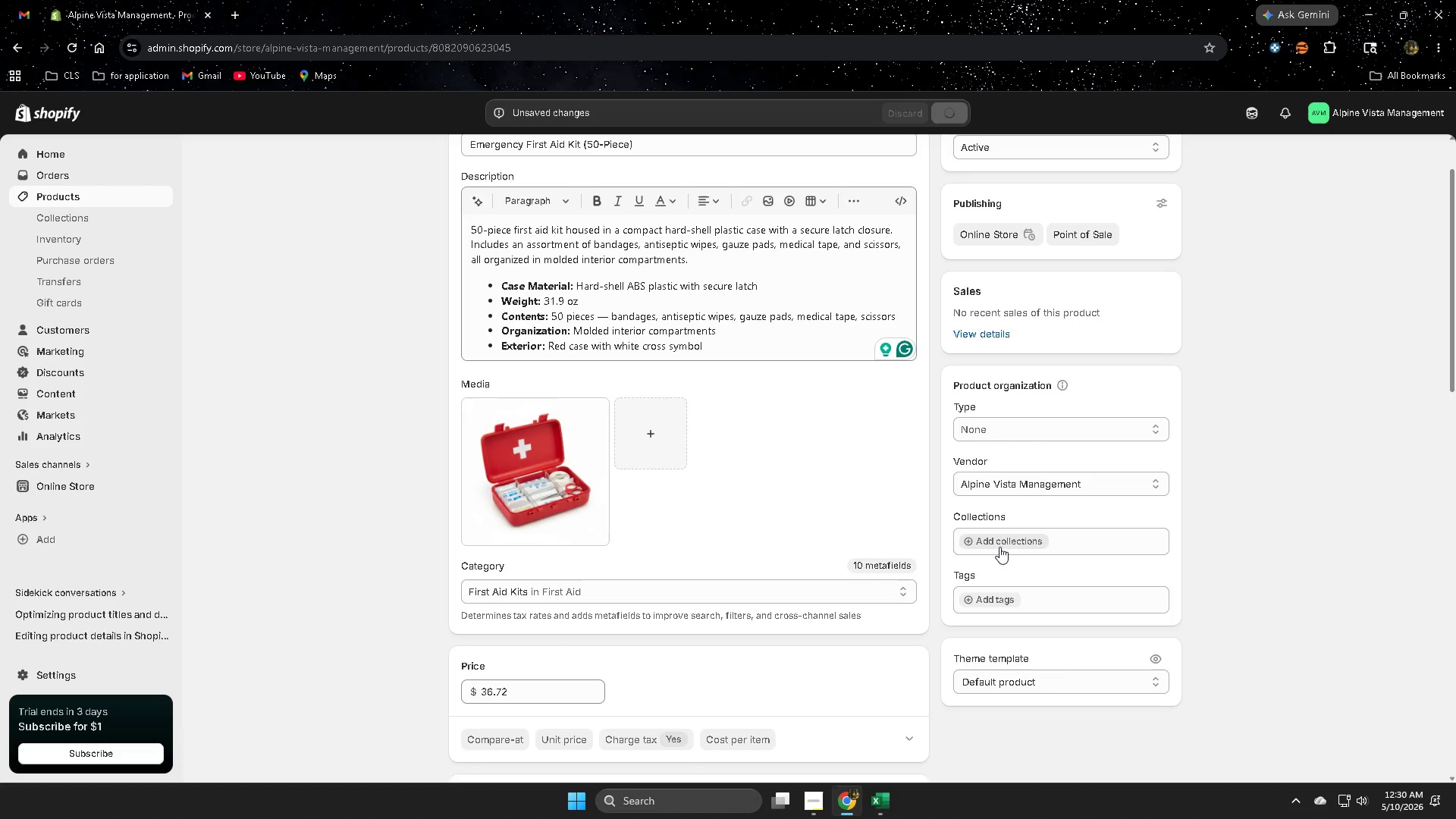 
left_click([999, 546])
 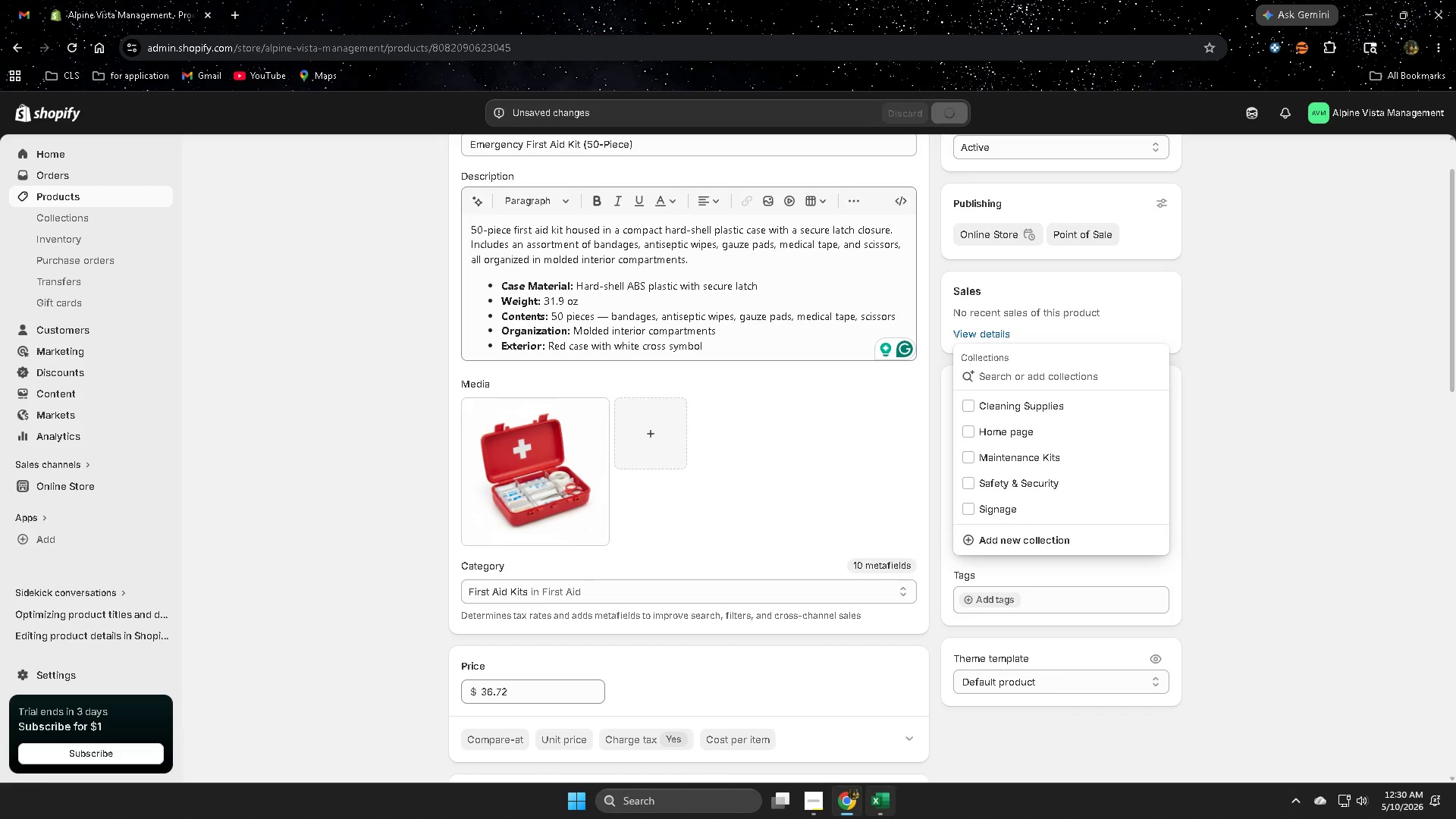 
left_click([886, 805])
 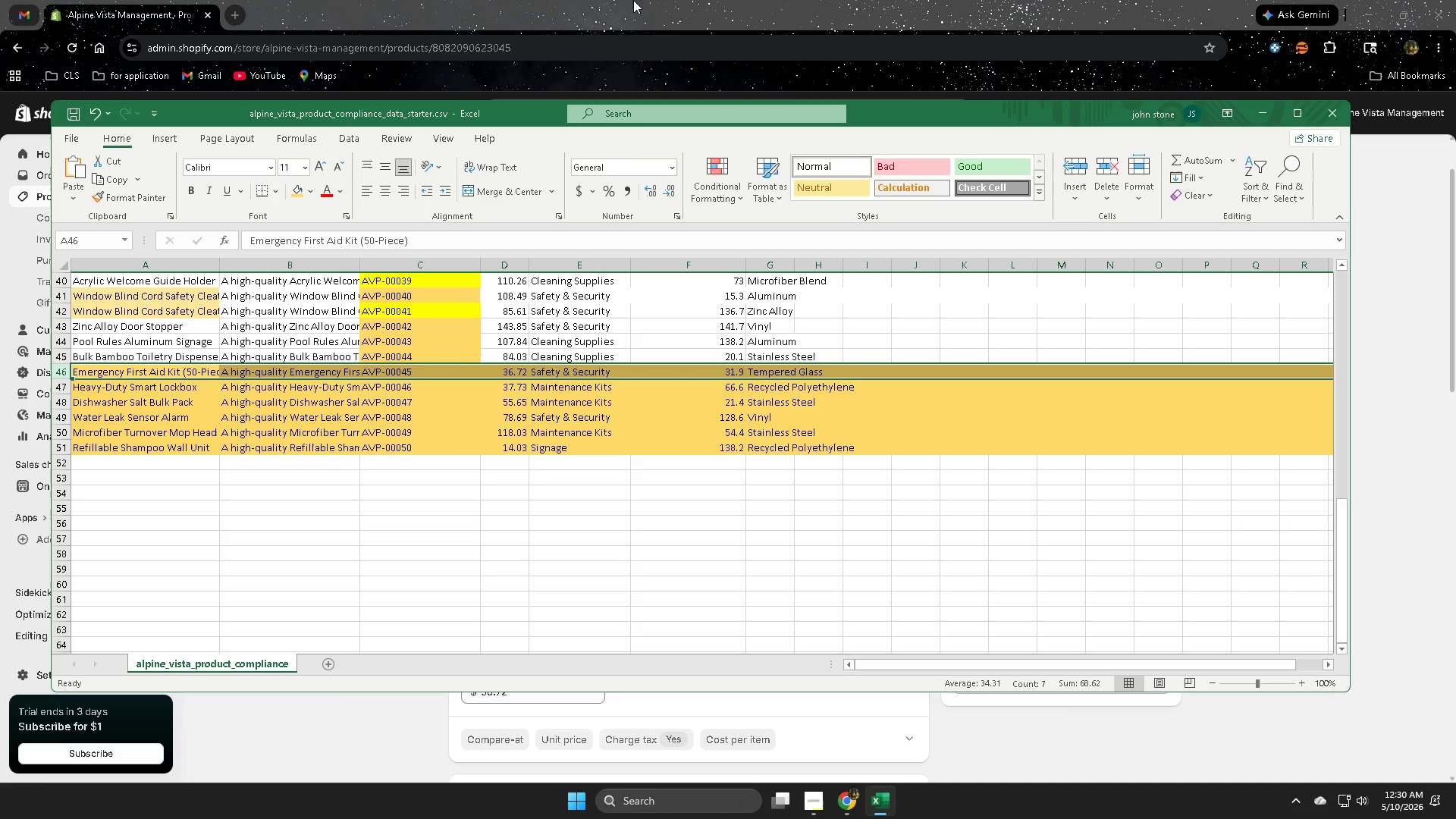 
left_click([774, 0])
 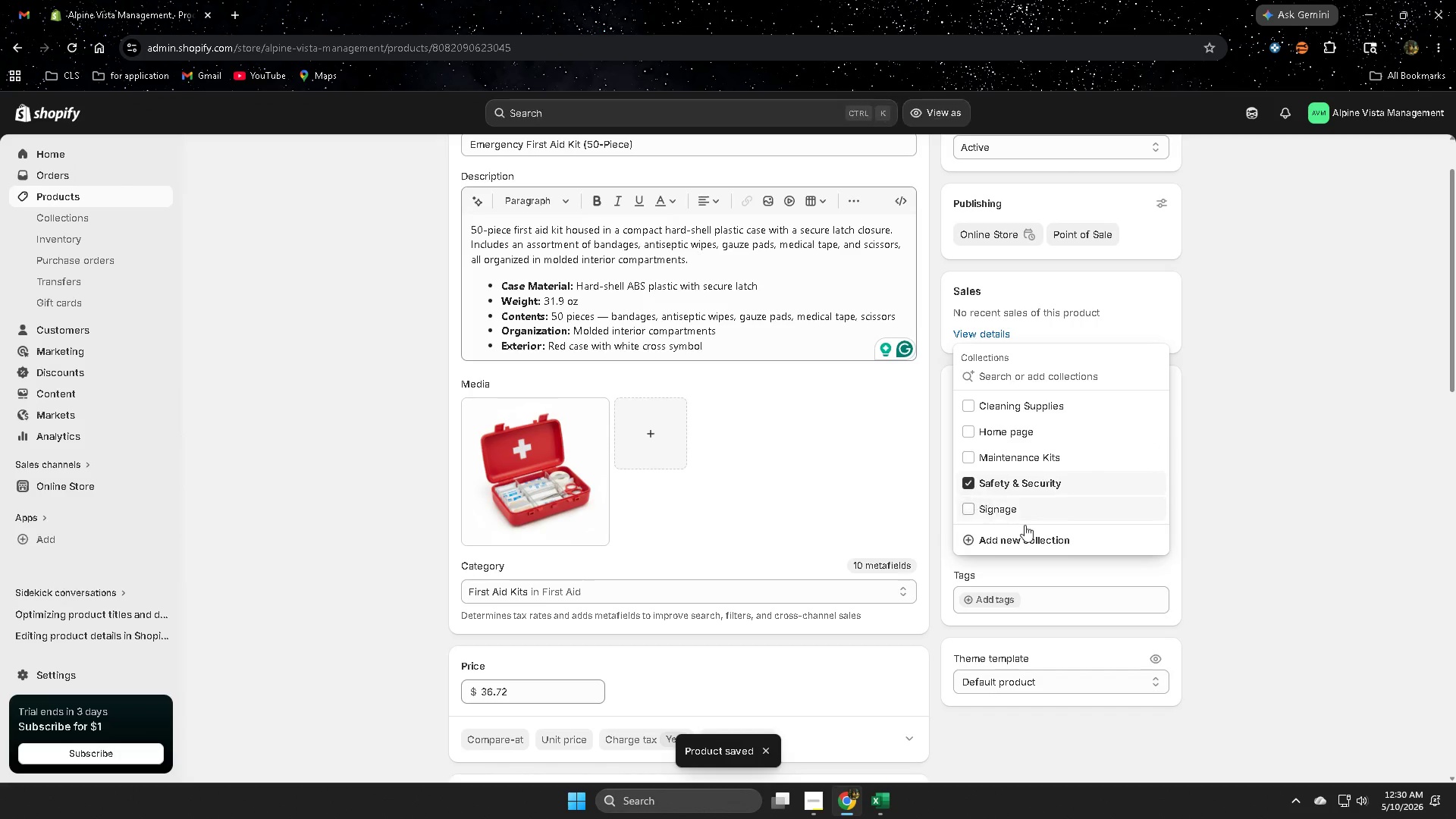 
left_click([1400, 505])
 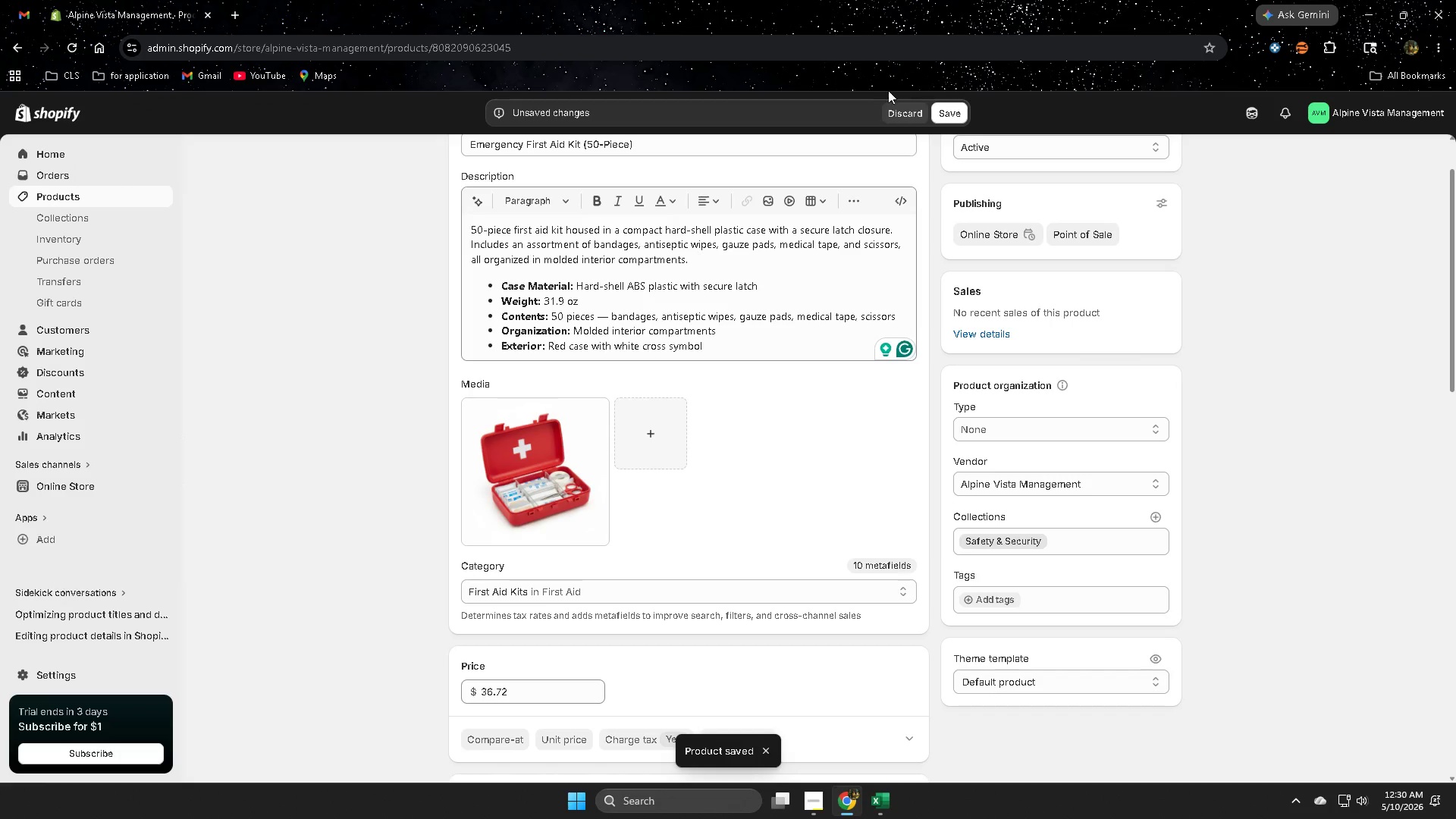 
left_click([948, 115])
 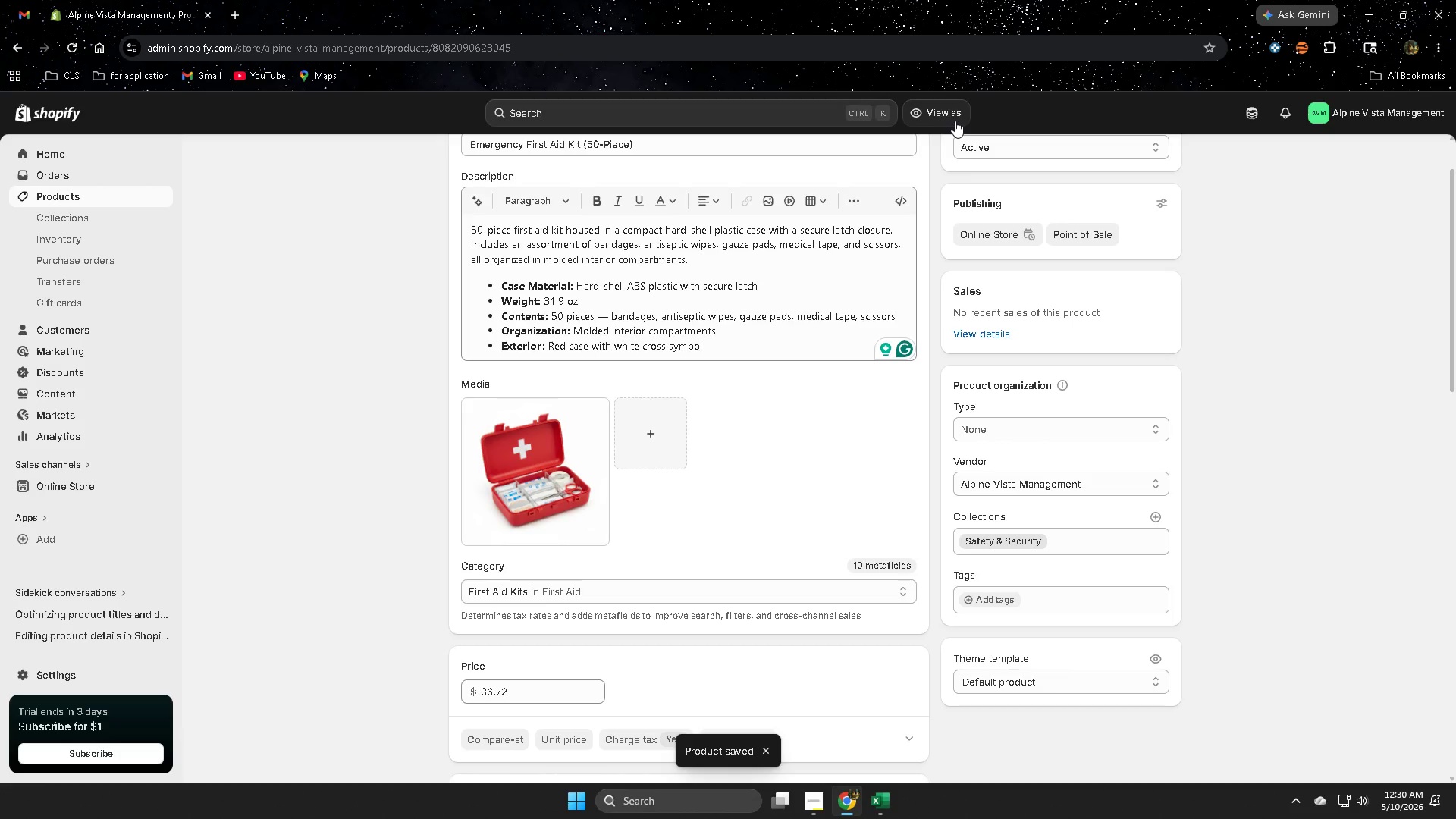 
wait(12.59)
 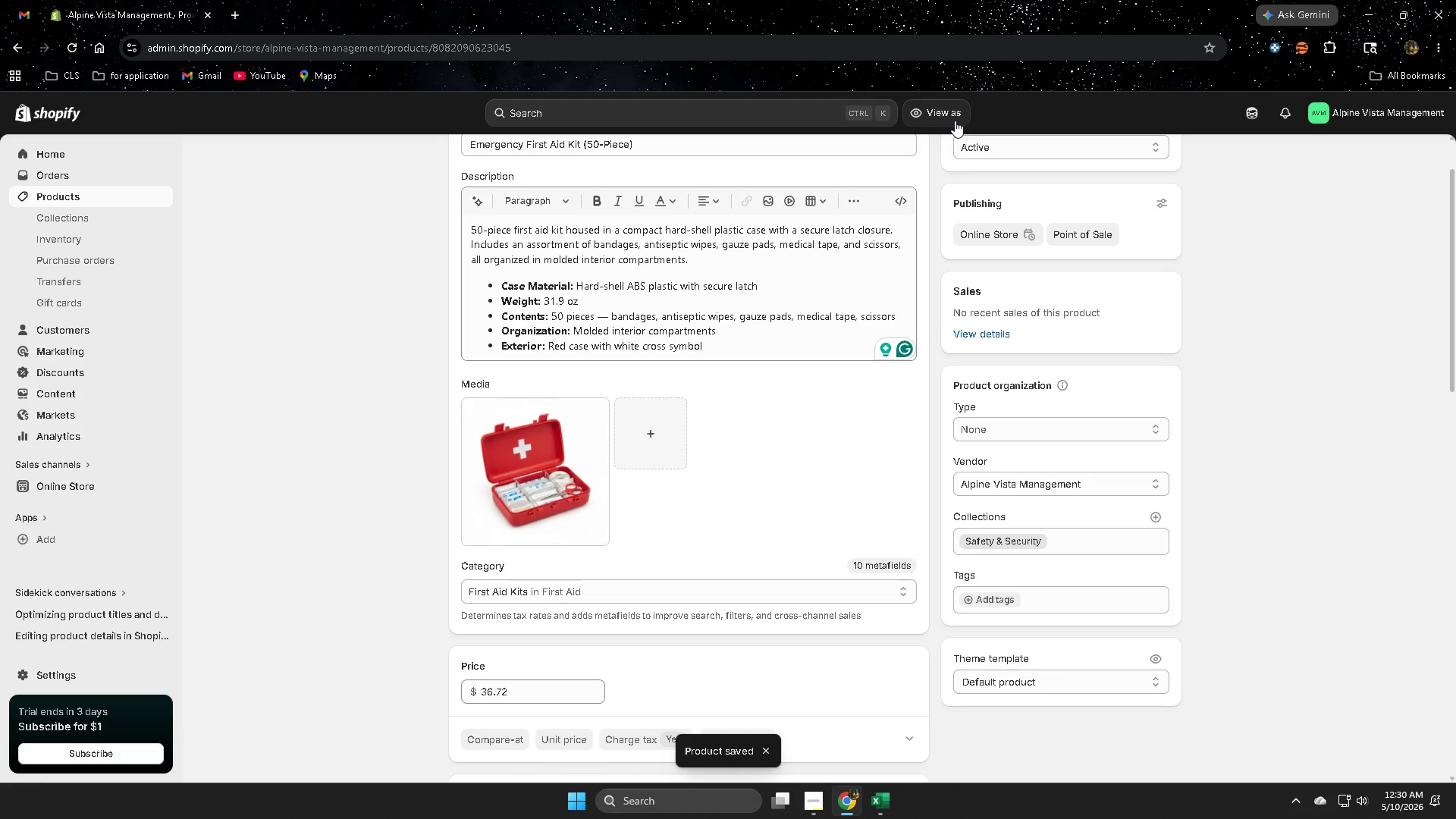 
left_click([802, 802])